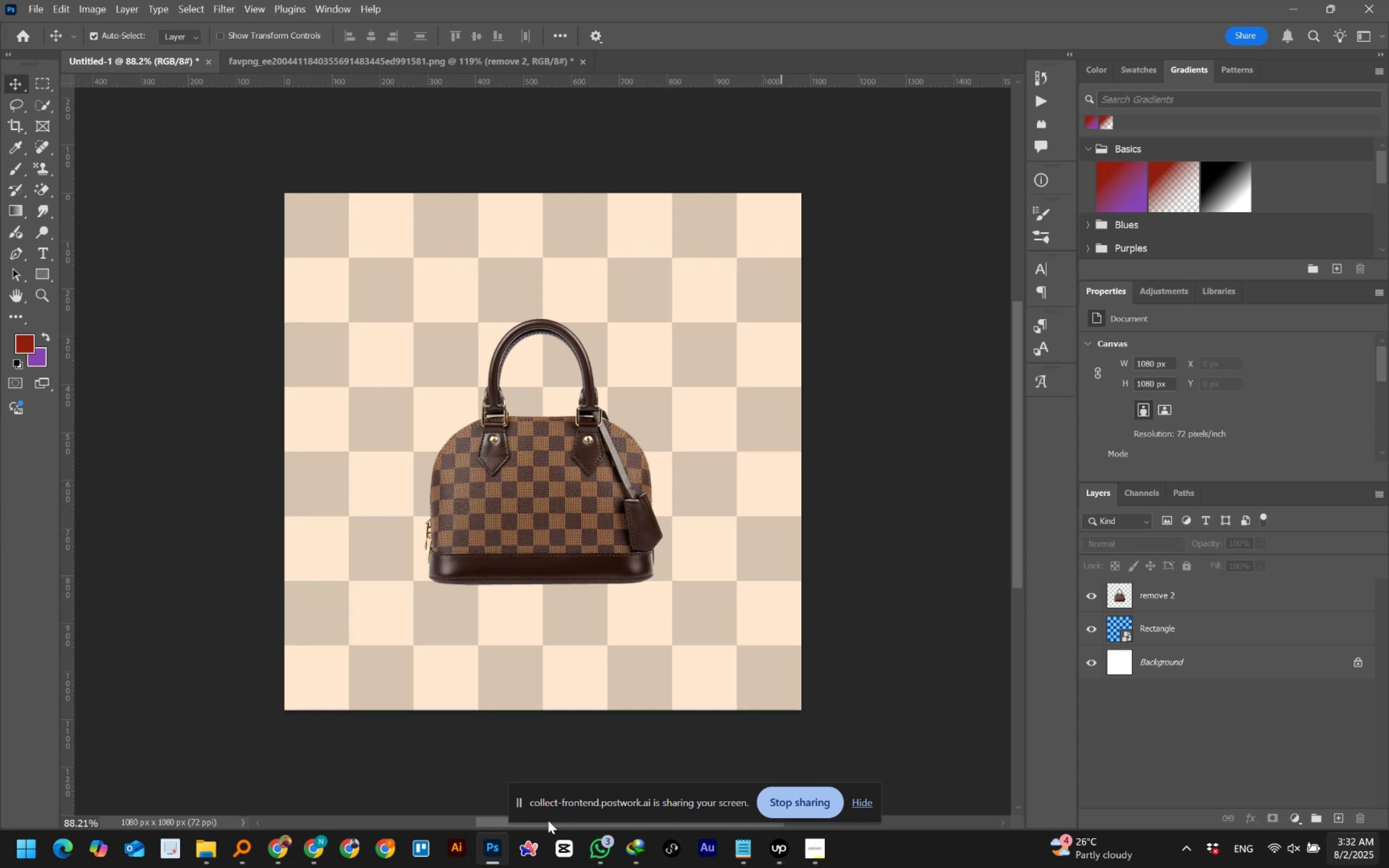 
wait(56.94)
 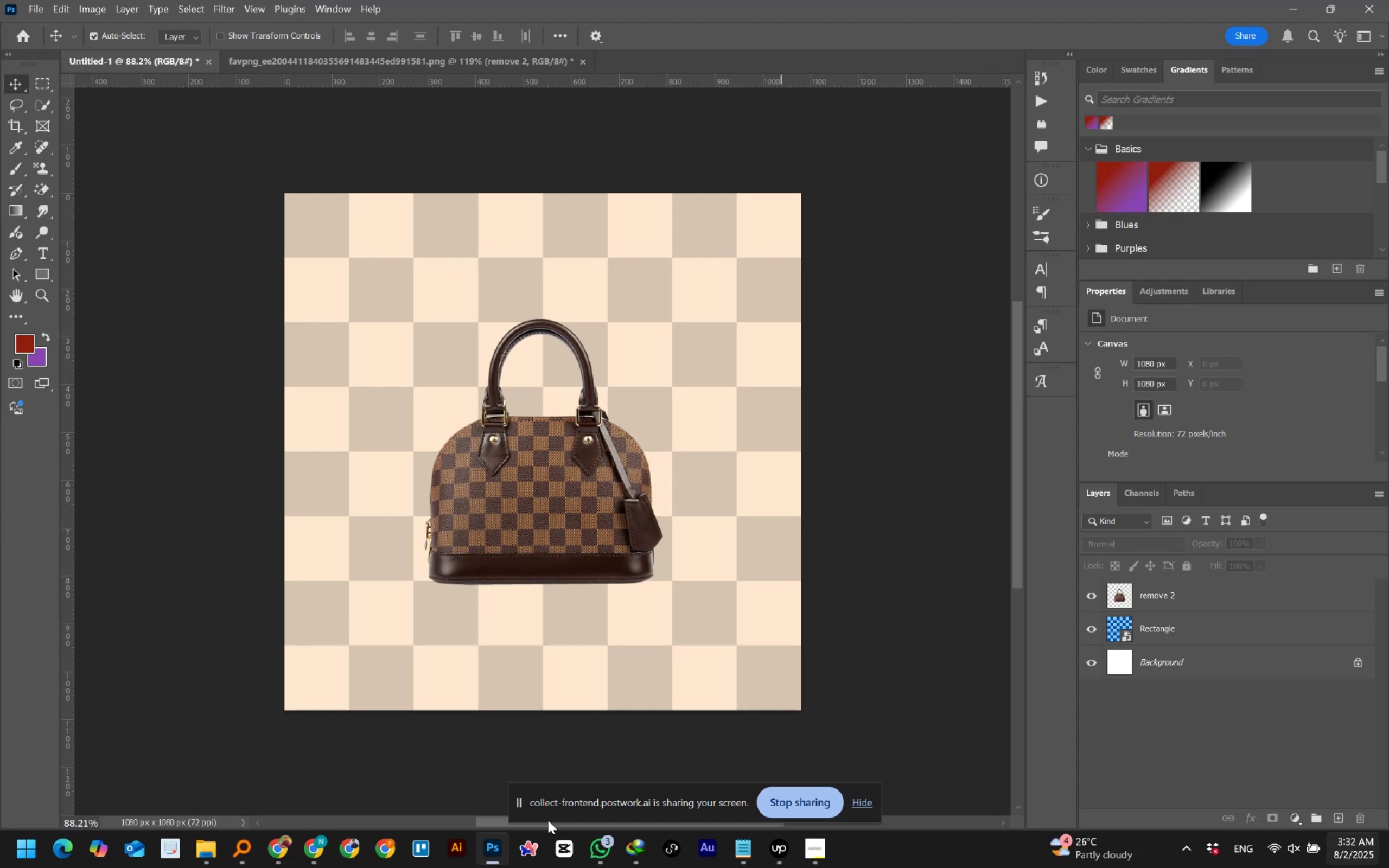 
left_click([304, 845])
 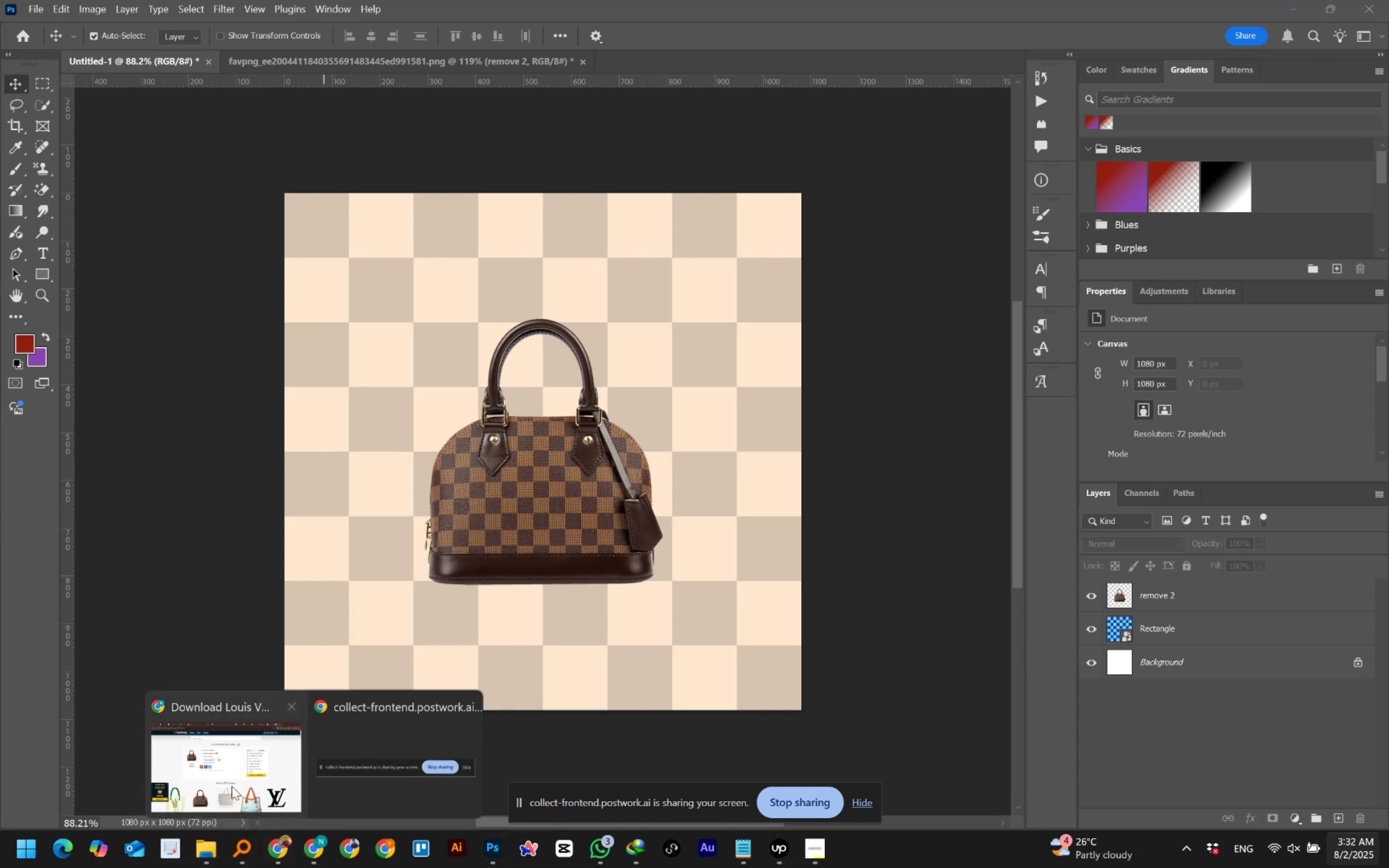 
left_click([213, 767])
 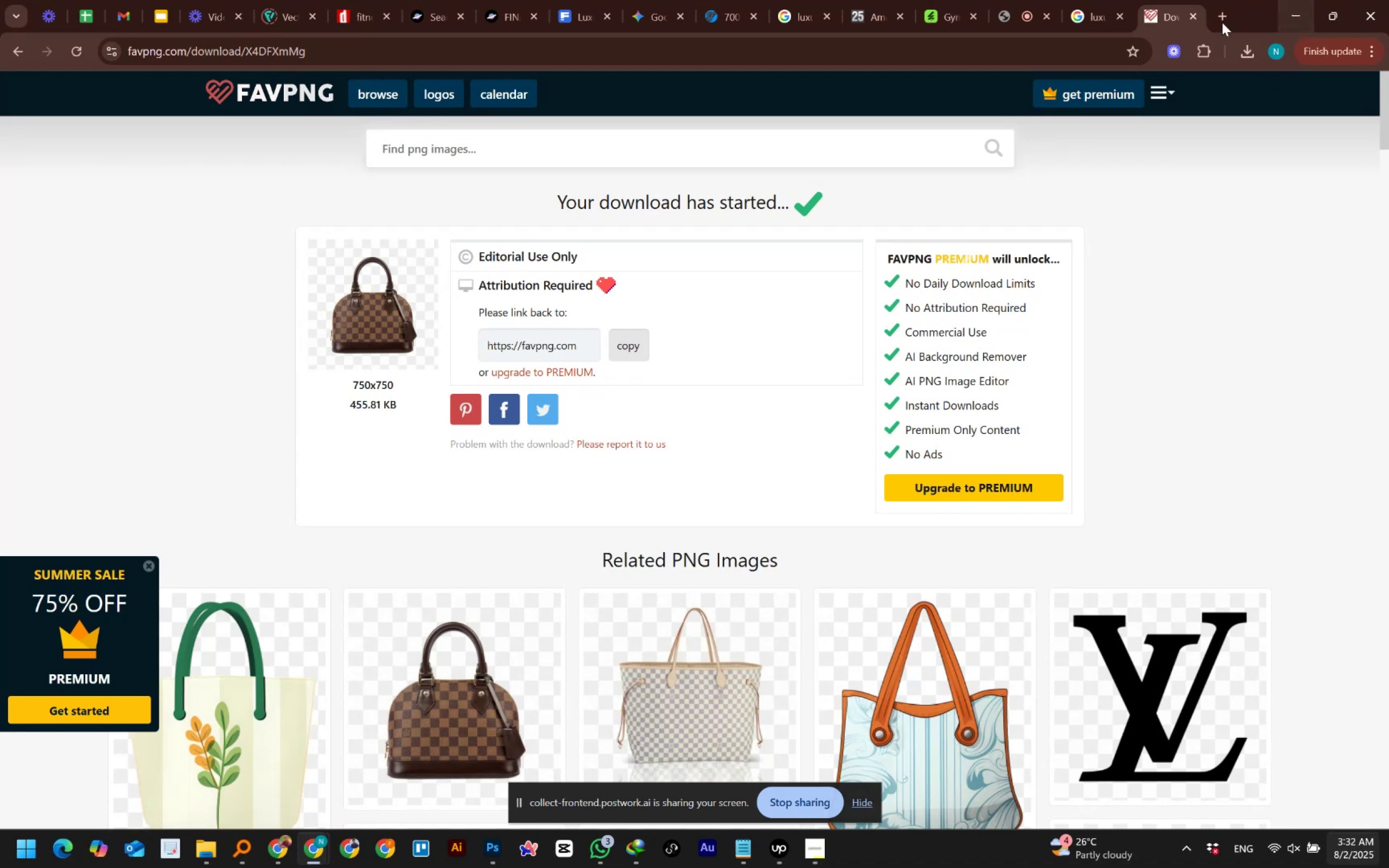 
left_click([1191, 23])
 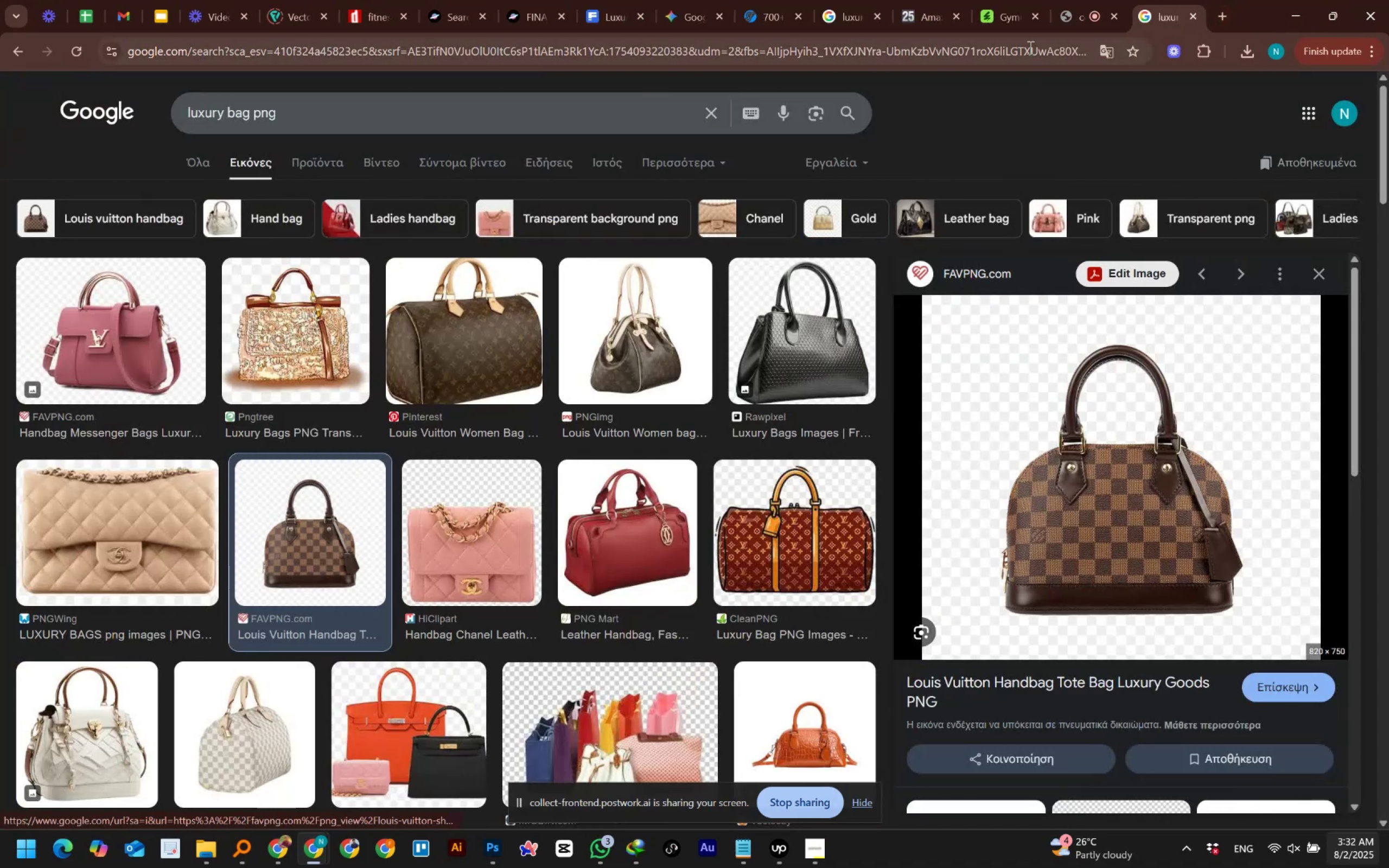 
left_click([833, 20])
 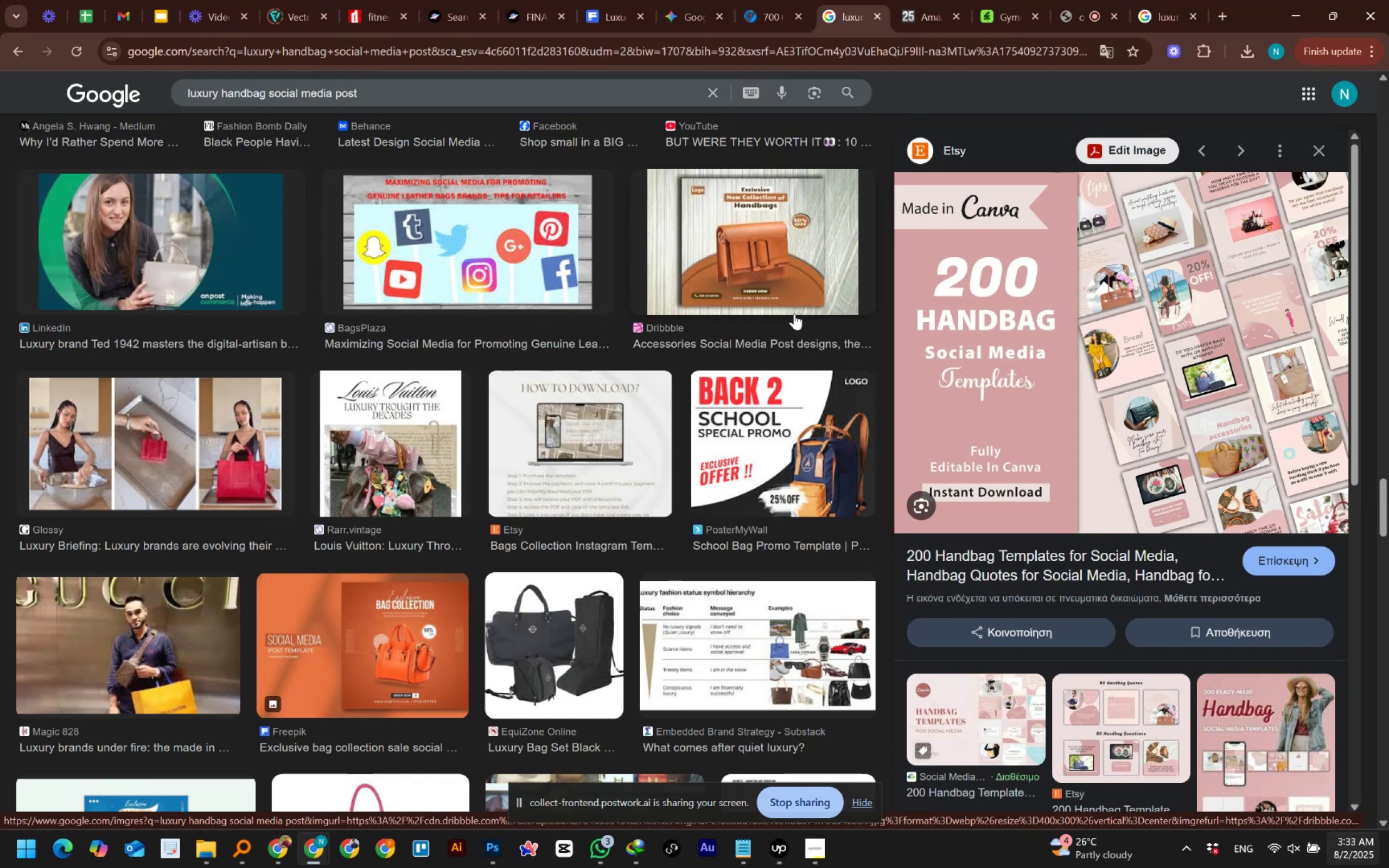 
wait(21.86)
 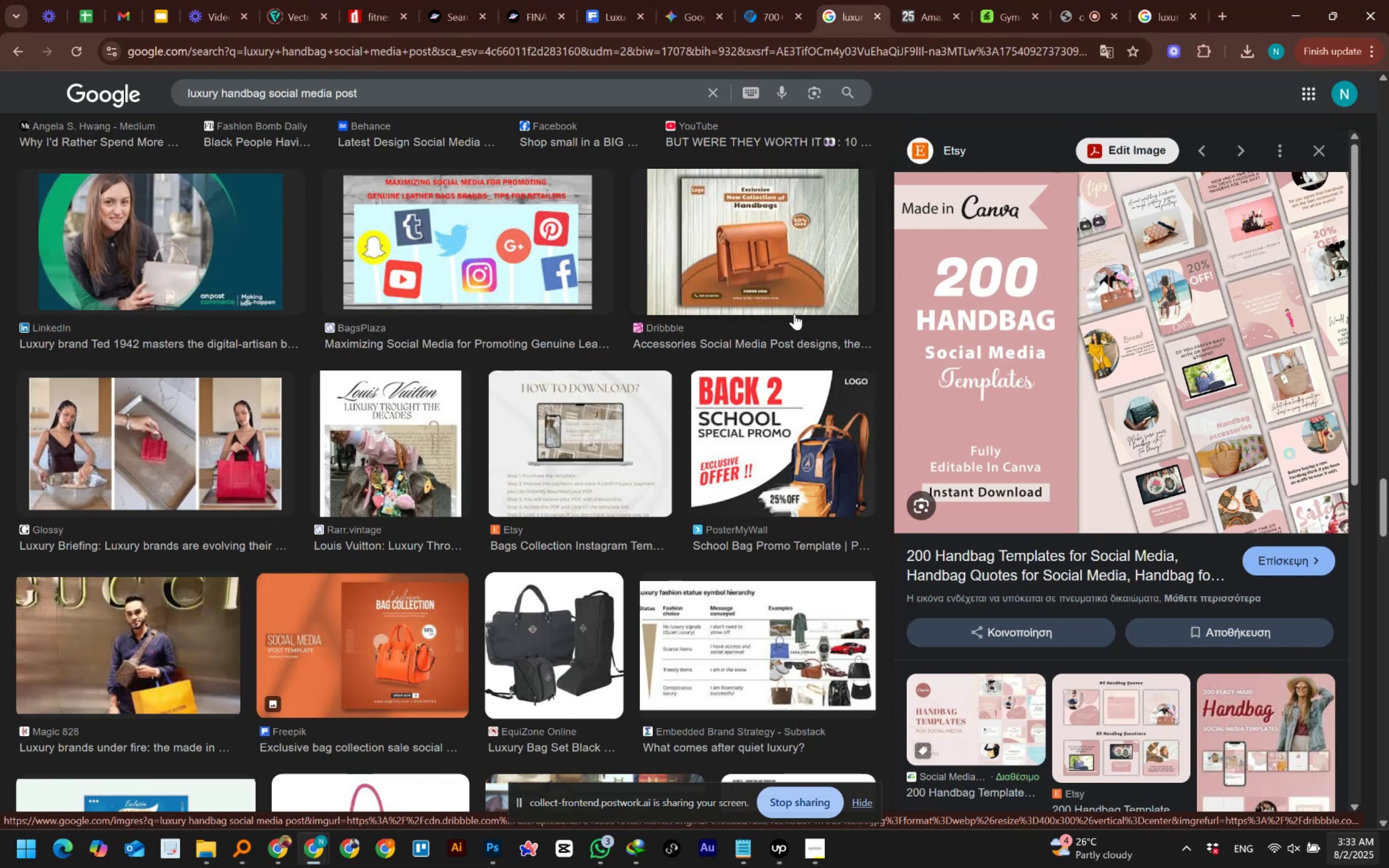 
left_click([1285, 10])
 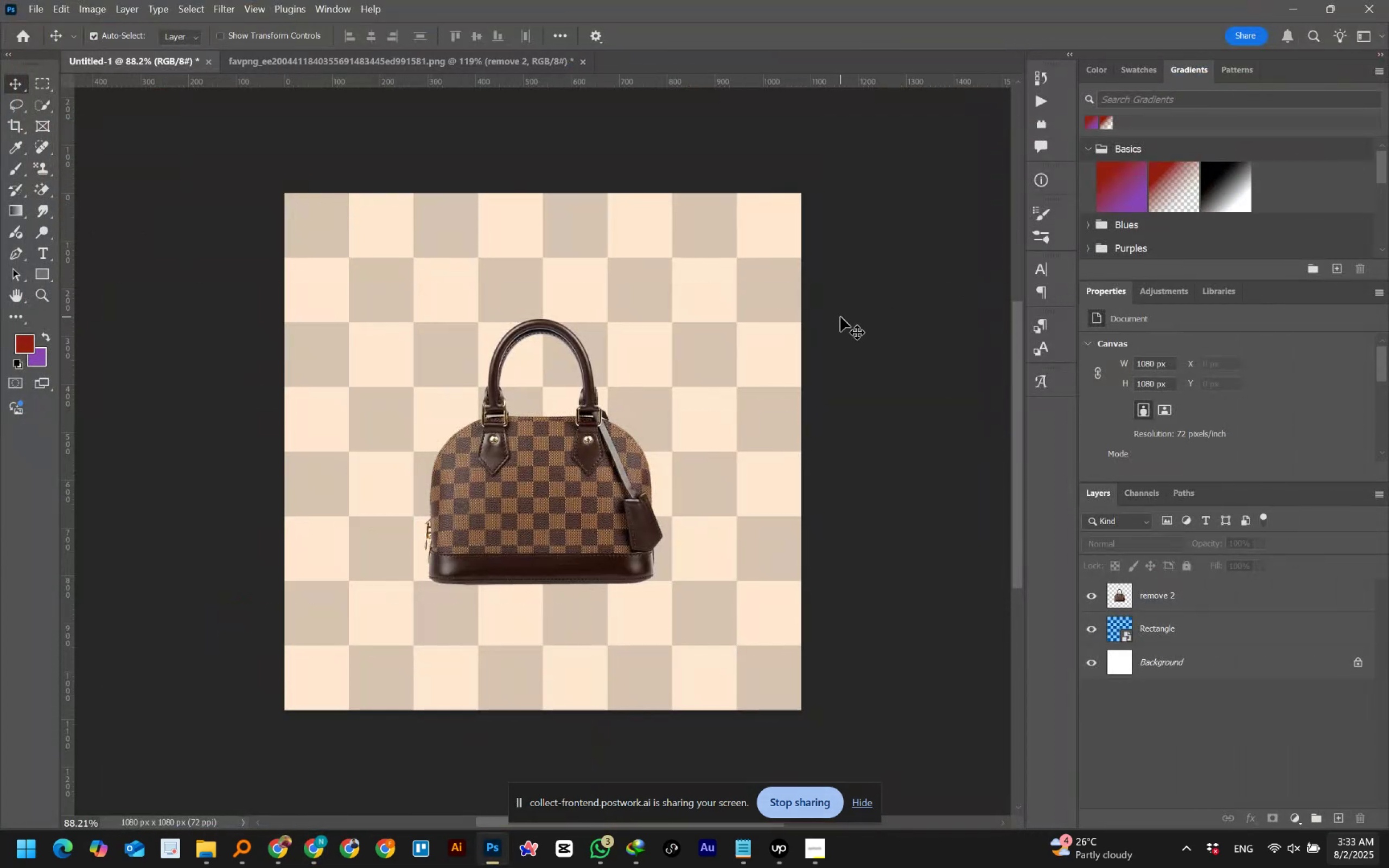 
left_click_drag(start_coordinate=[551, 465], to_coordinate=[552, 501])
 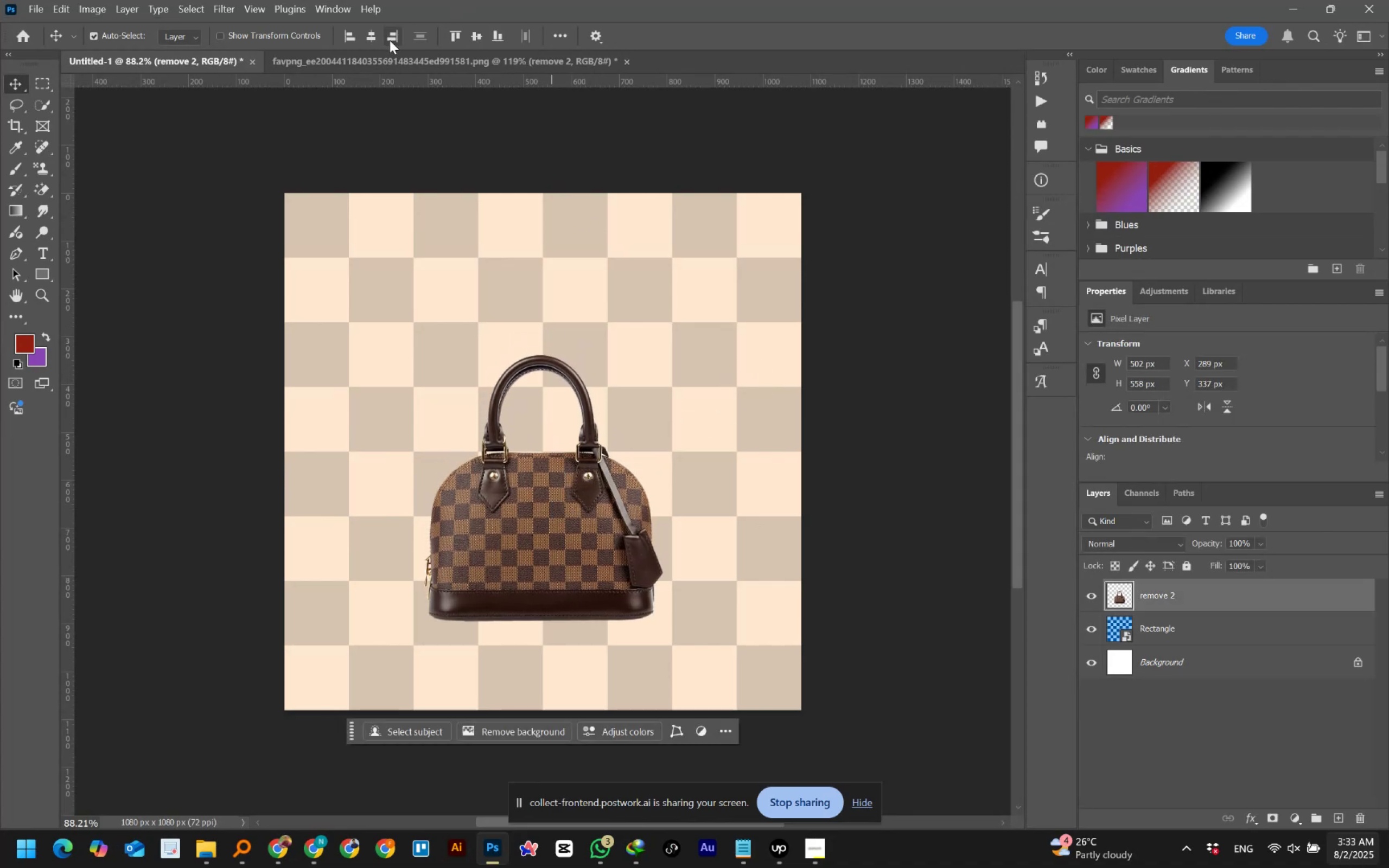 
left_click([377, 35])
 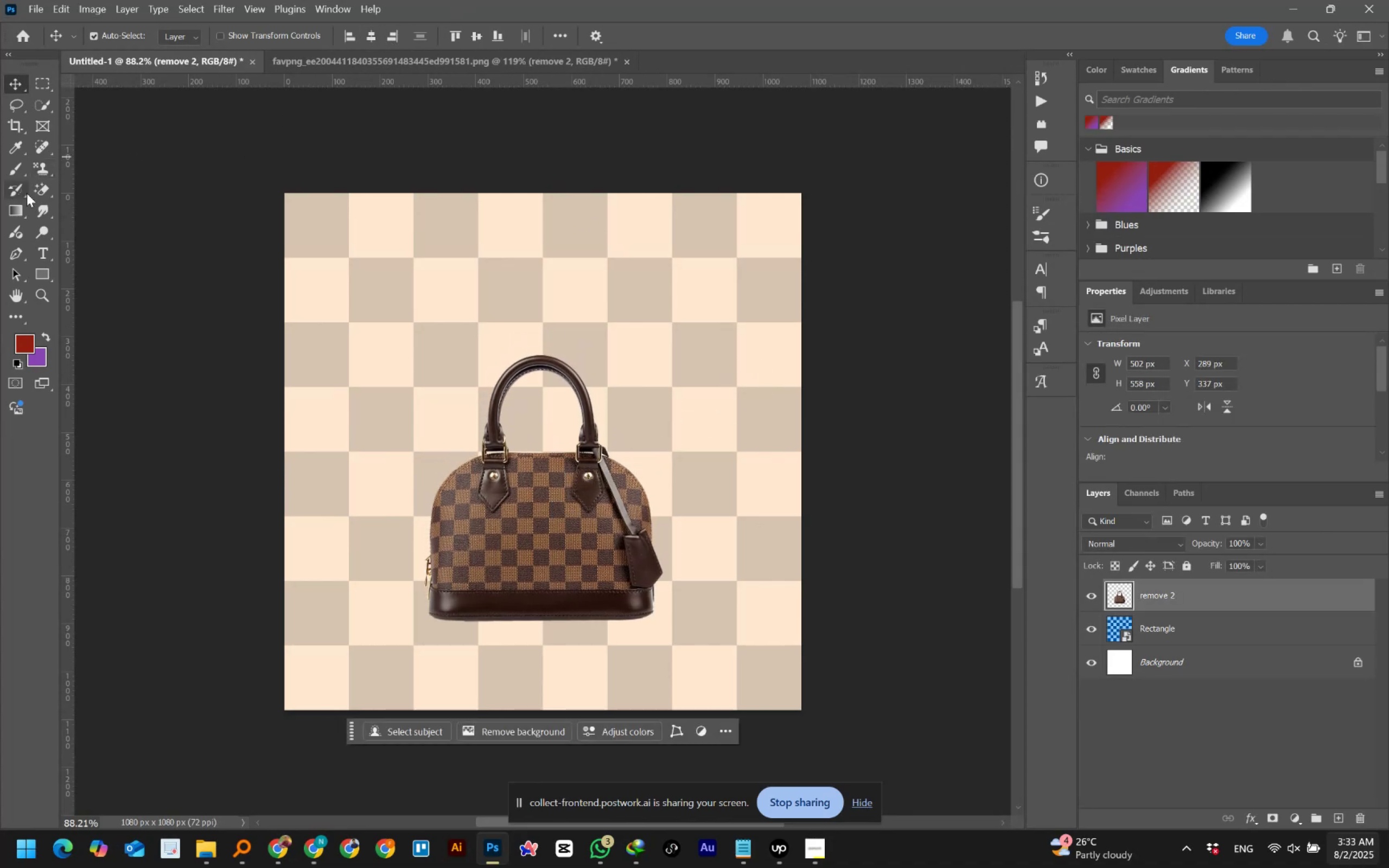 
left_click([47, 250])
 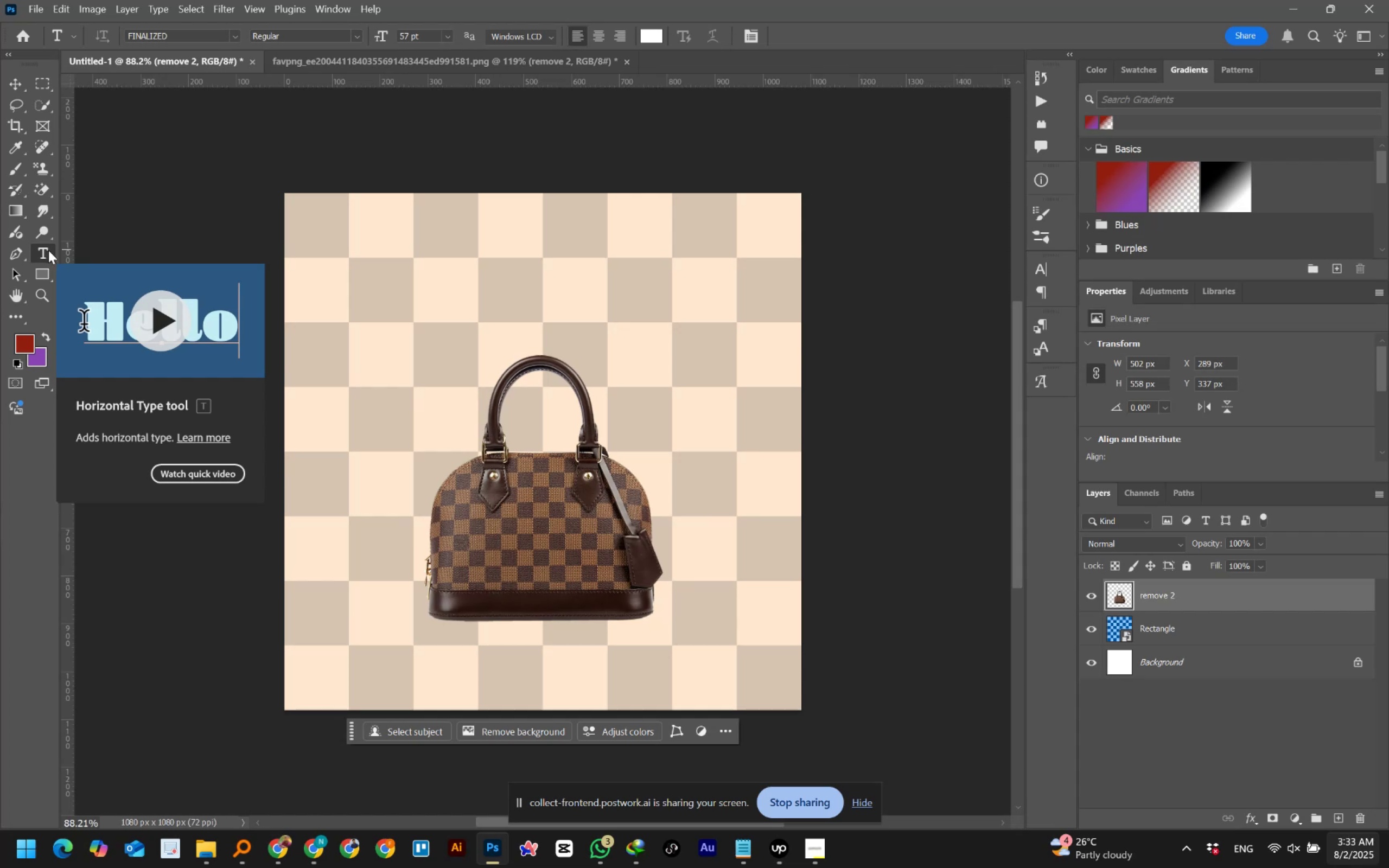 
left_click([463, 334])
 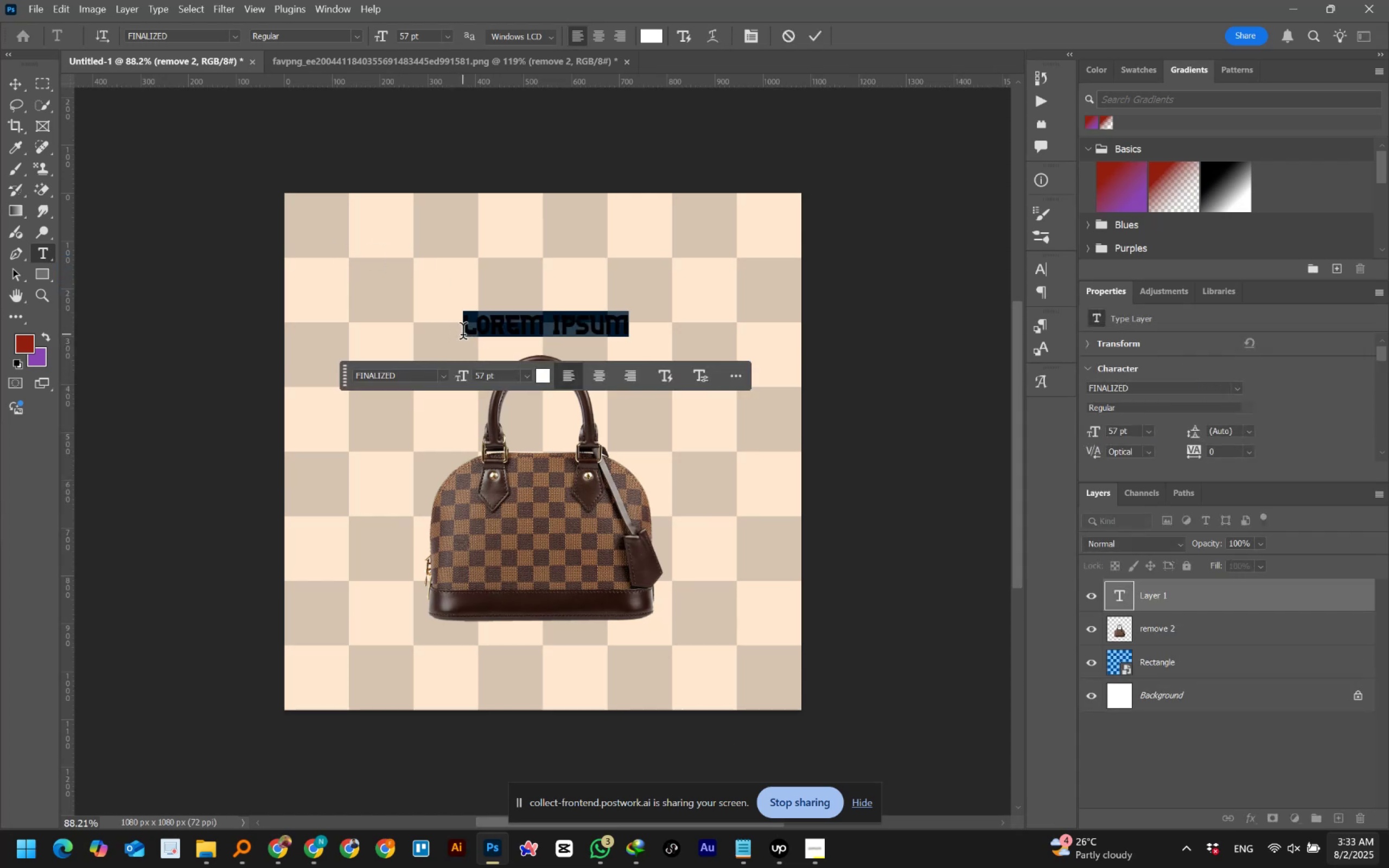 
key(CapsLock)
 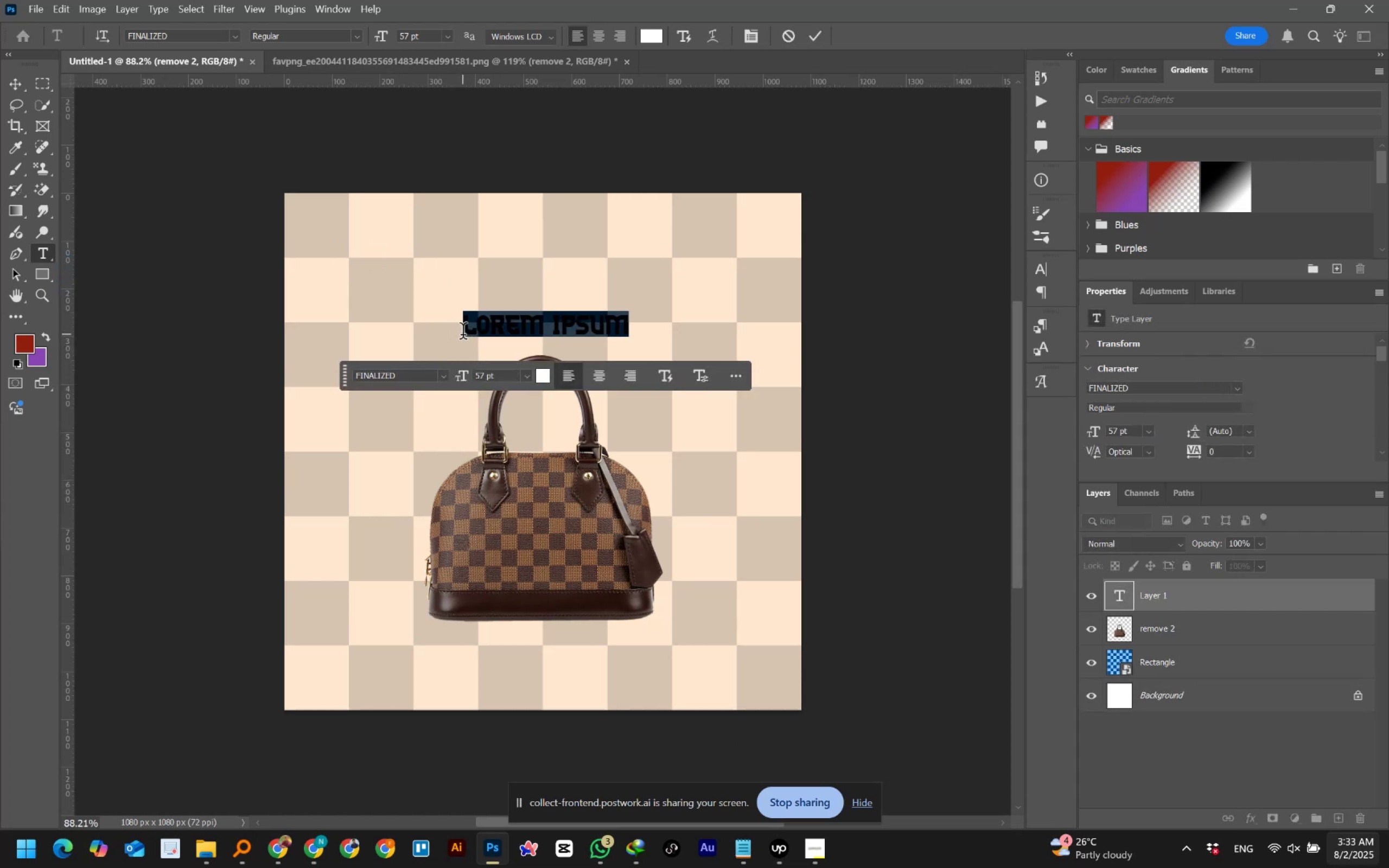 
type(BAG COLLECTION)
 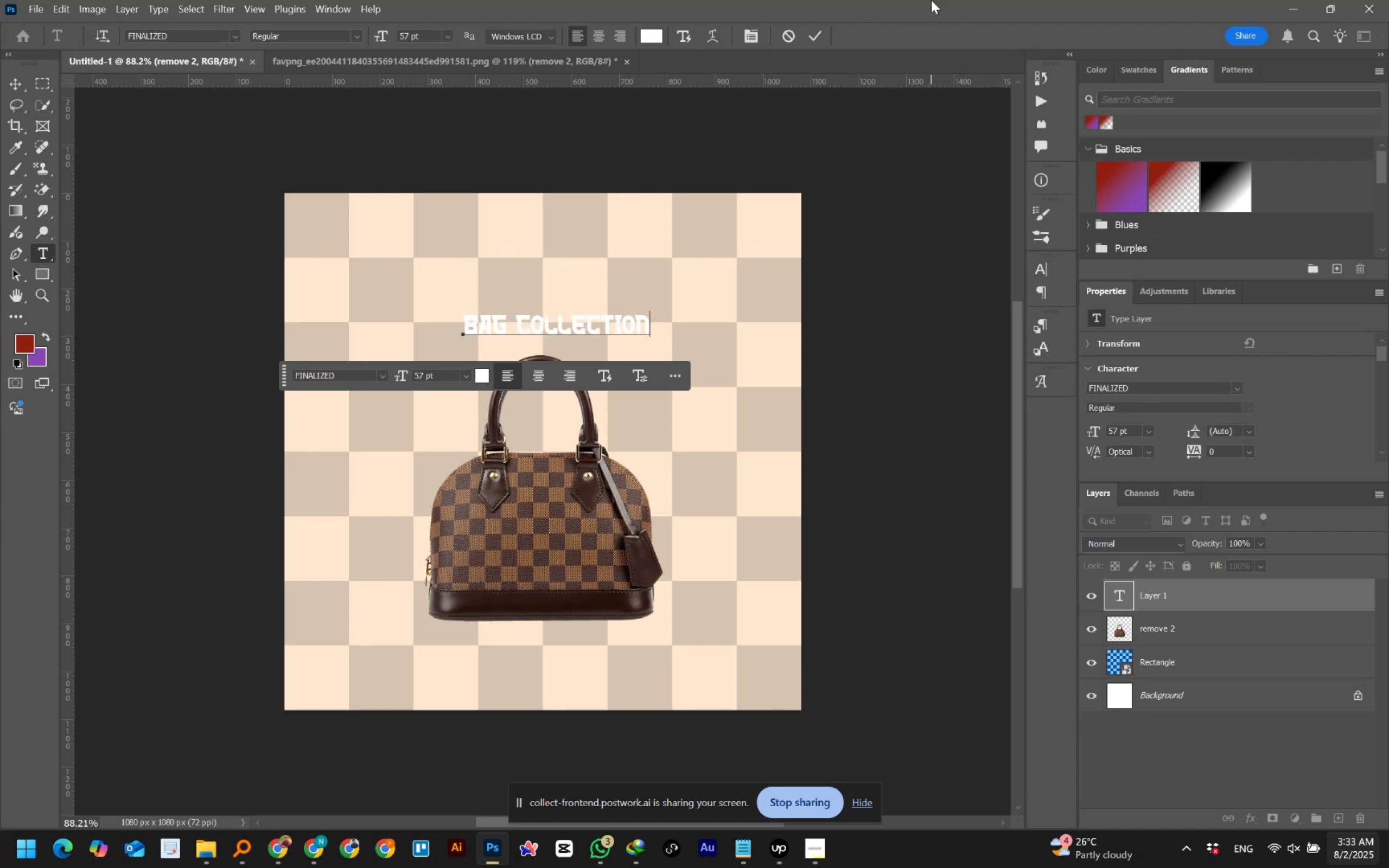 
key(Control+A)
 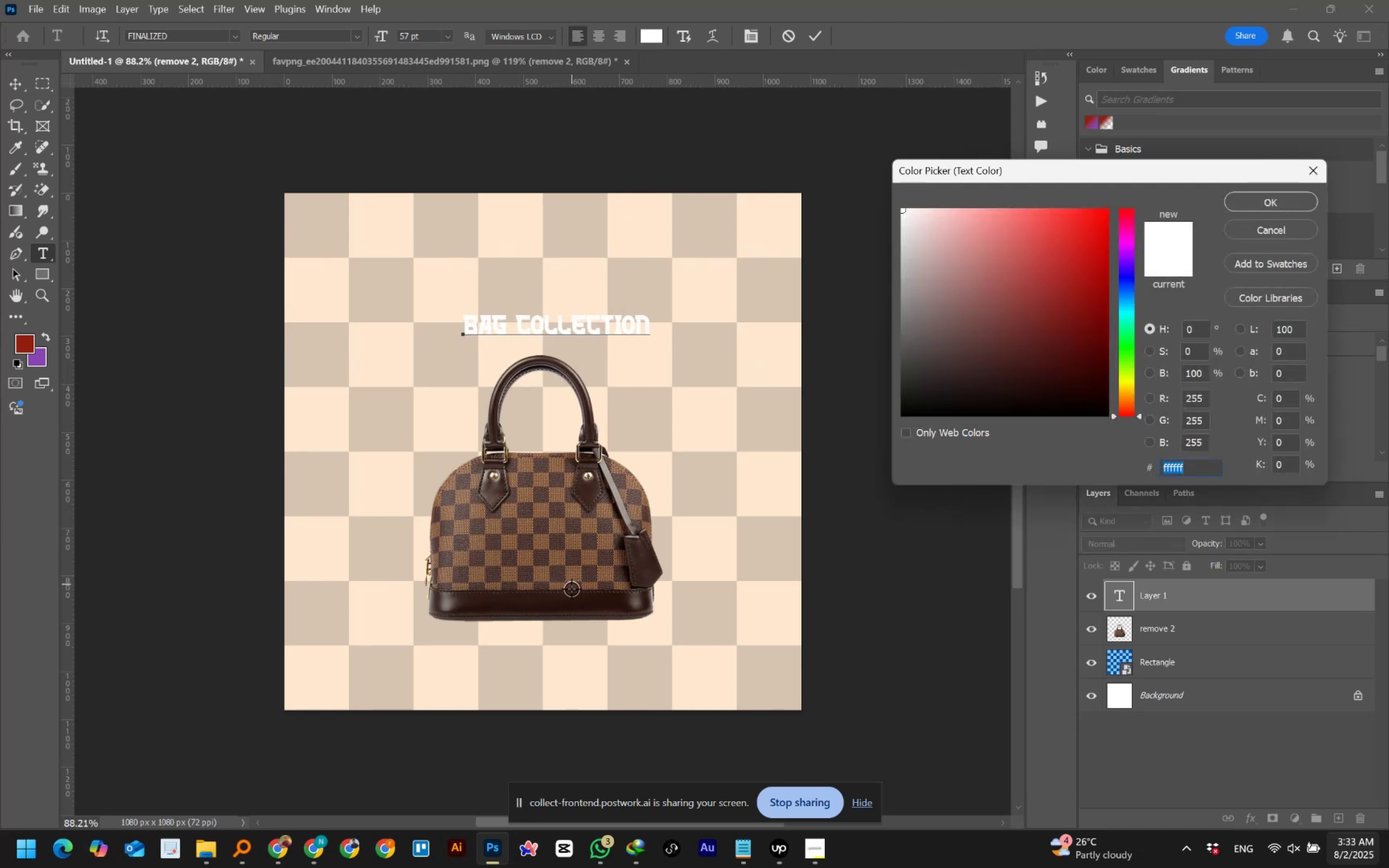 
left_click([560, 598])
 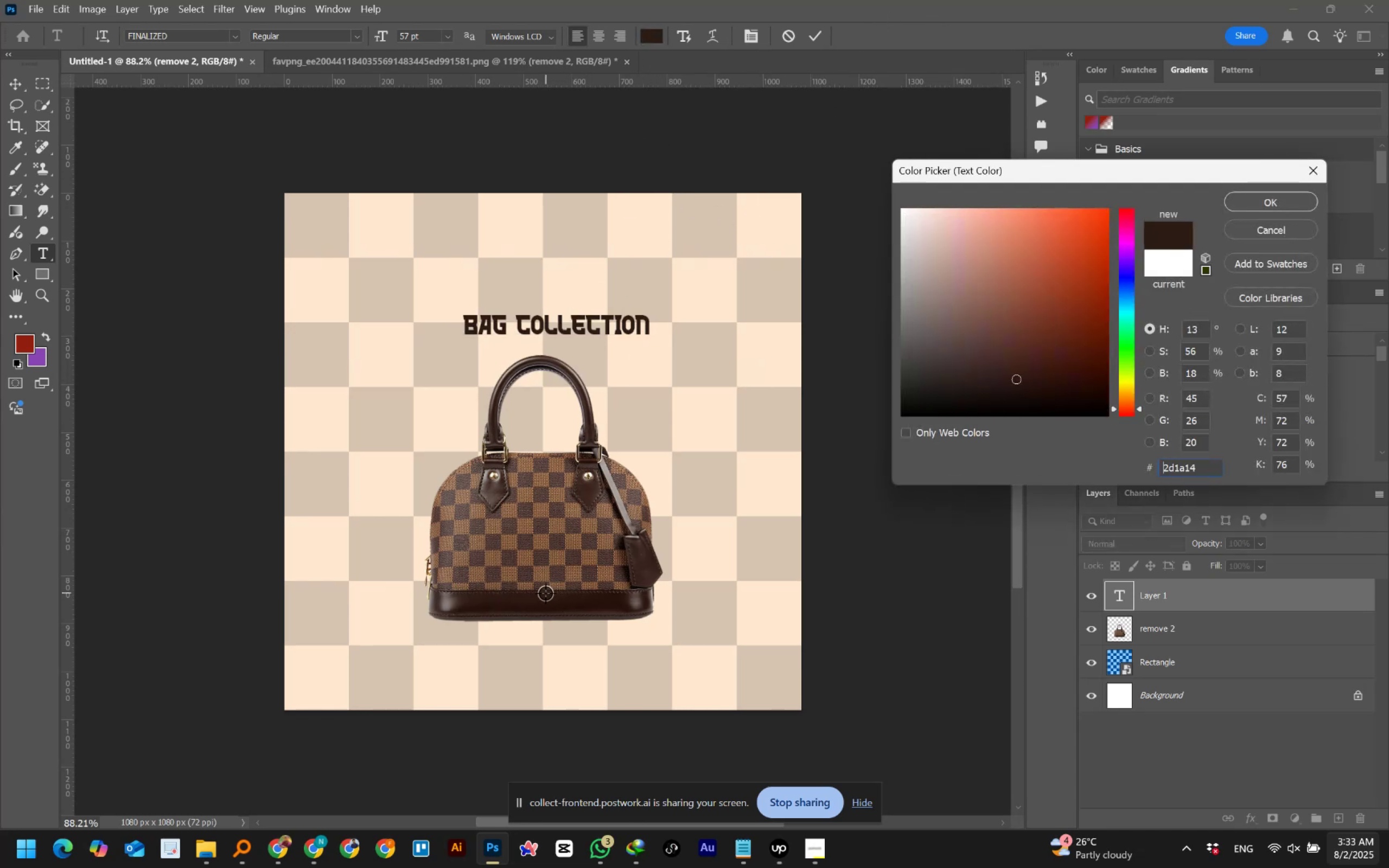 
left_click([538, 593])
 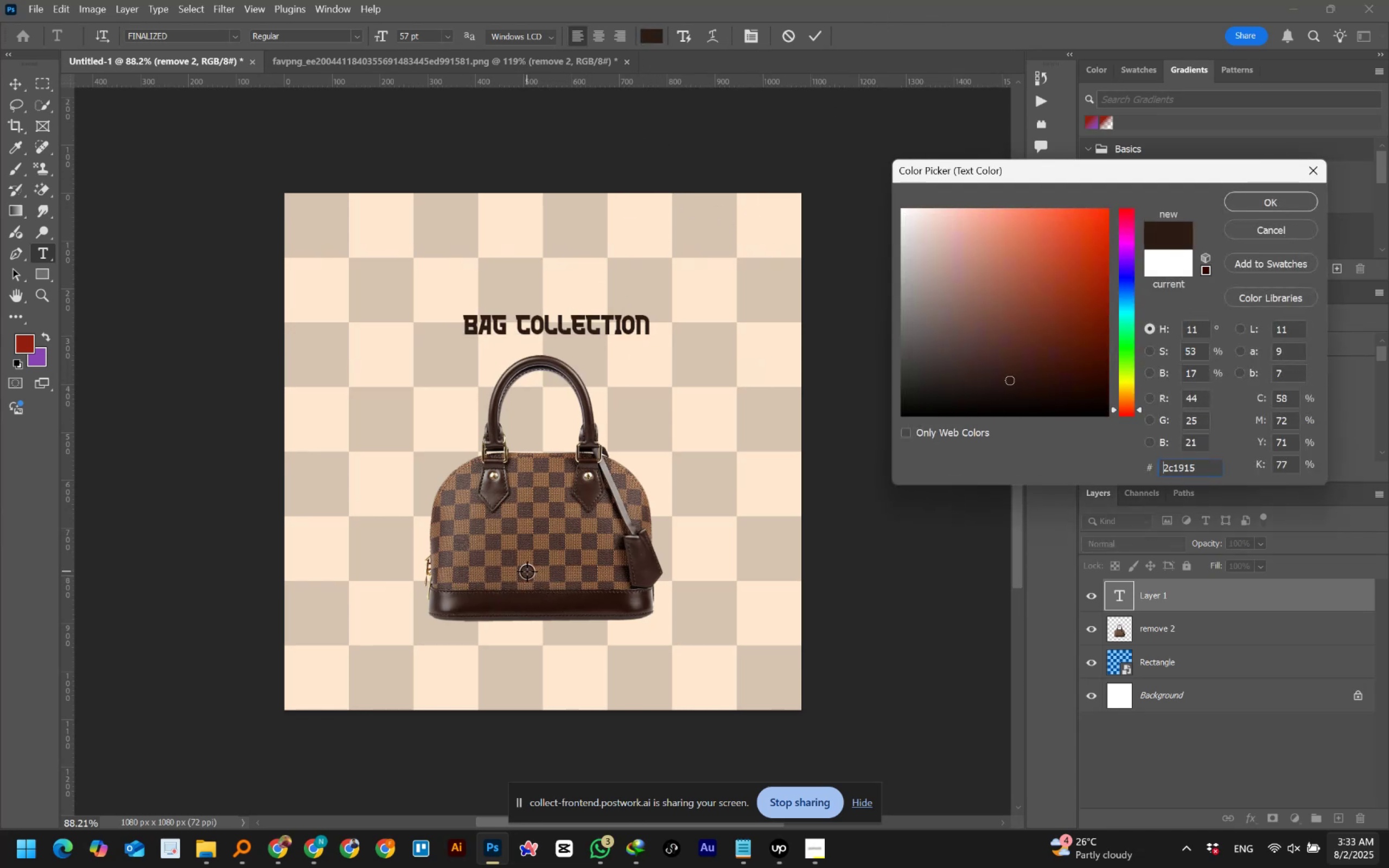 
left_click([527, 571])
 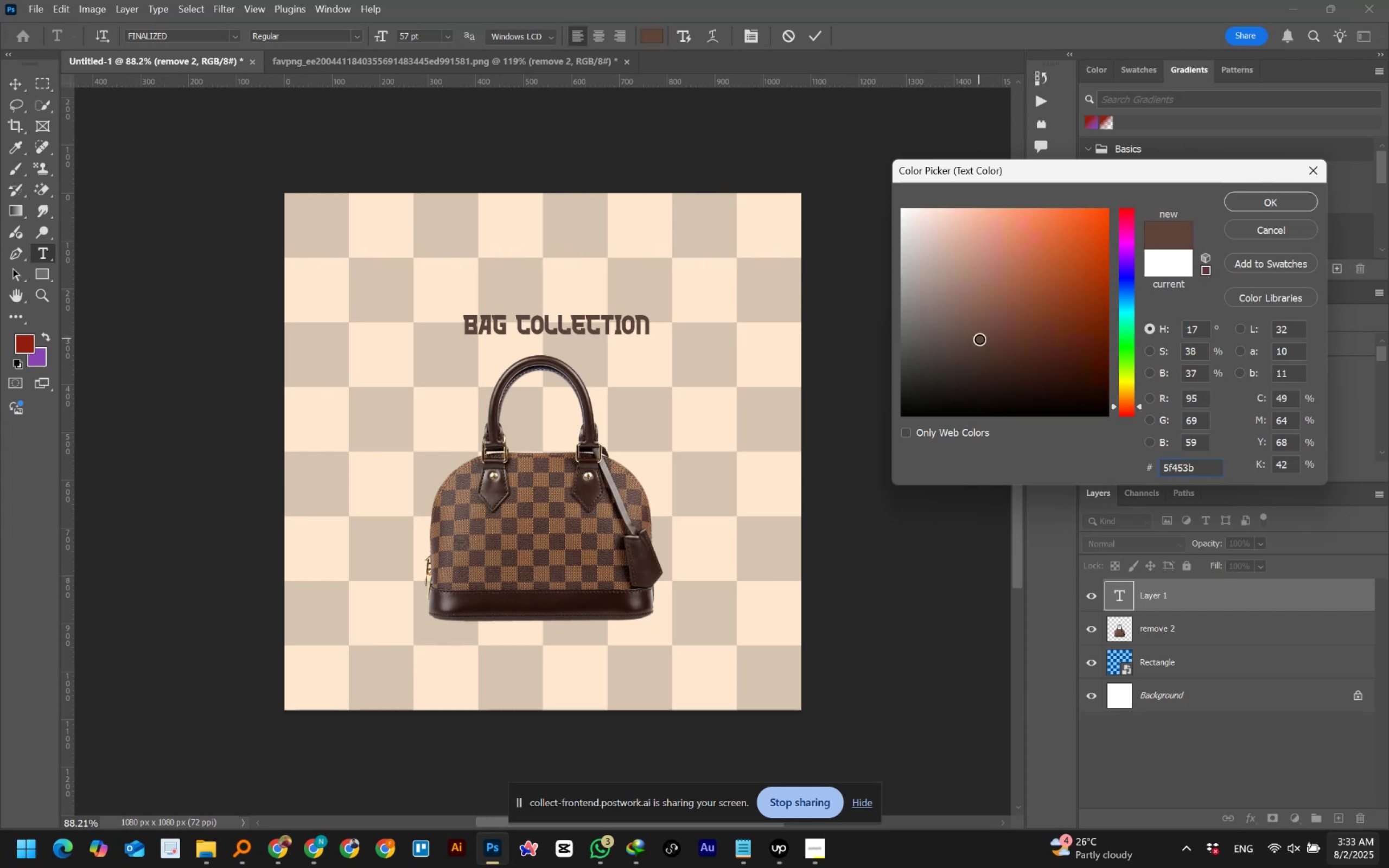 
wait(5.96)
 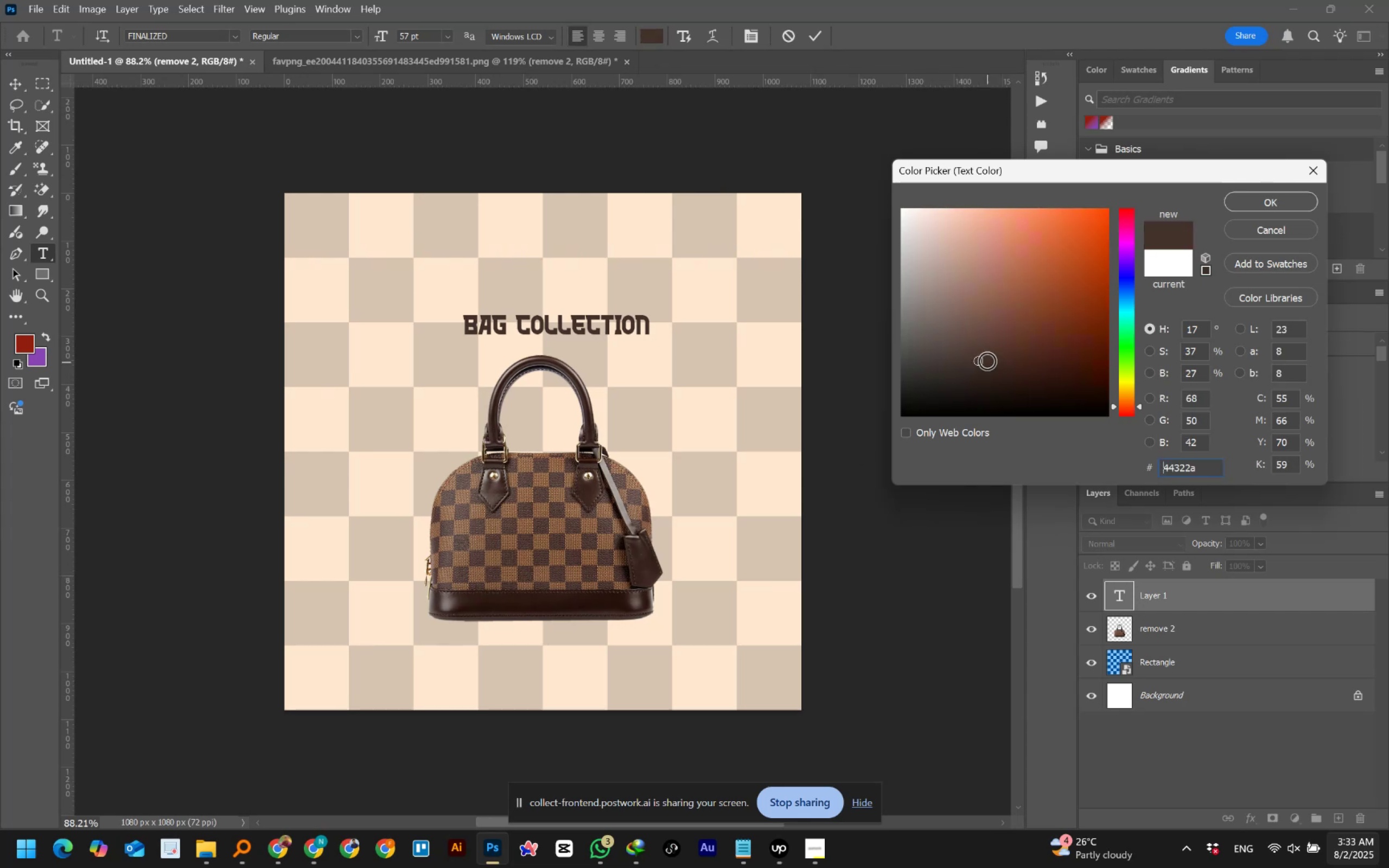 
left_click([1254, 200])
 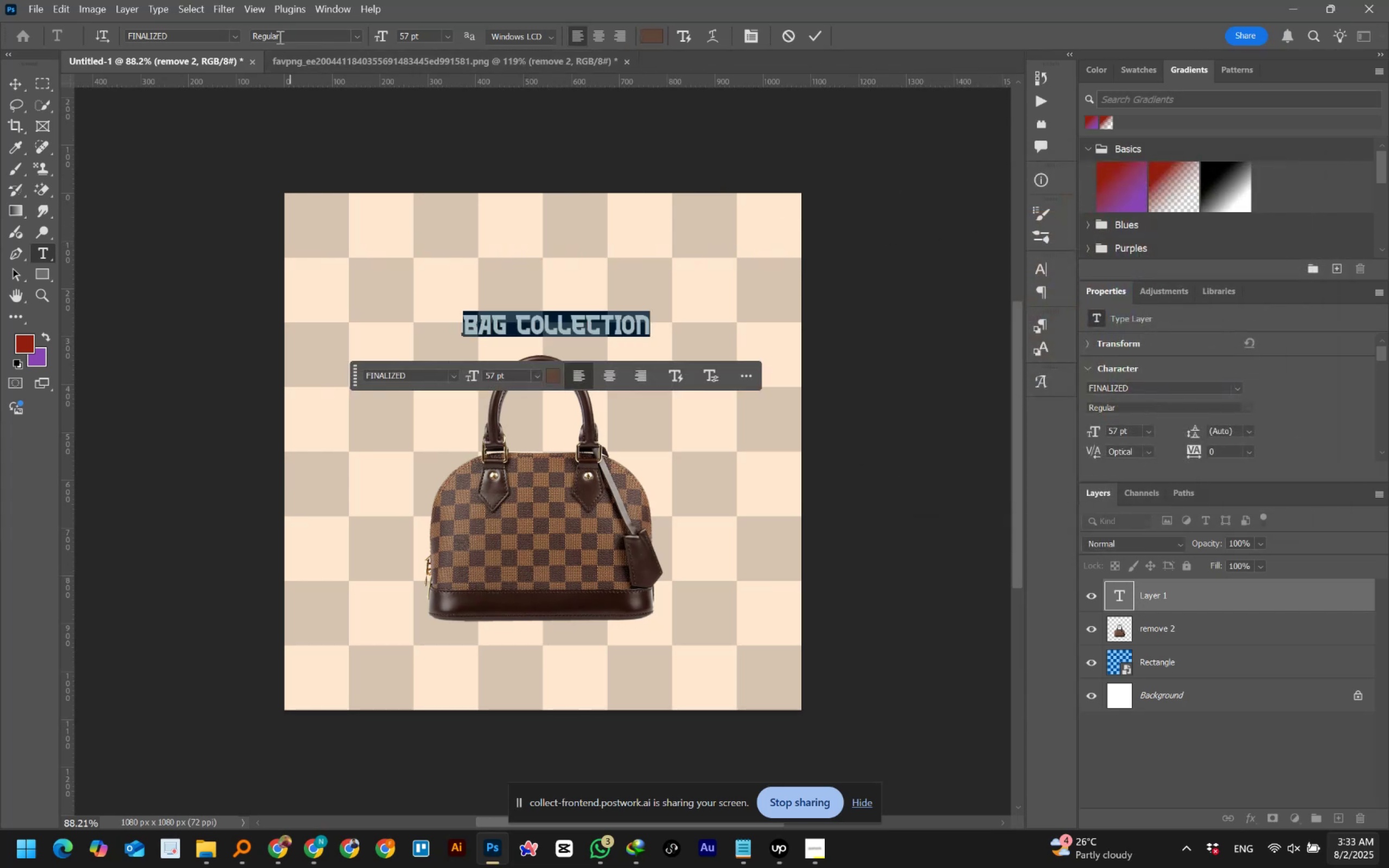 
left_click([234, 34])
 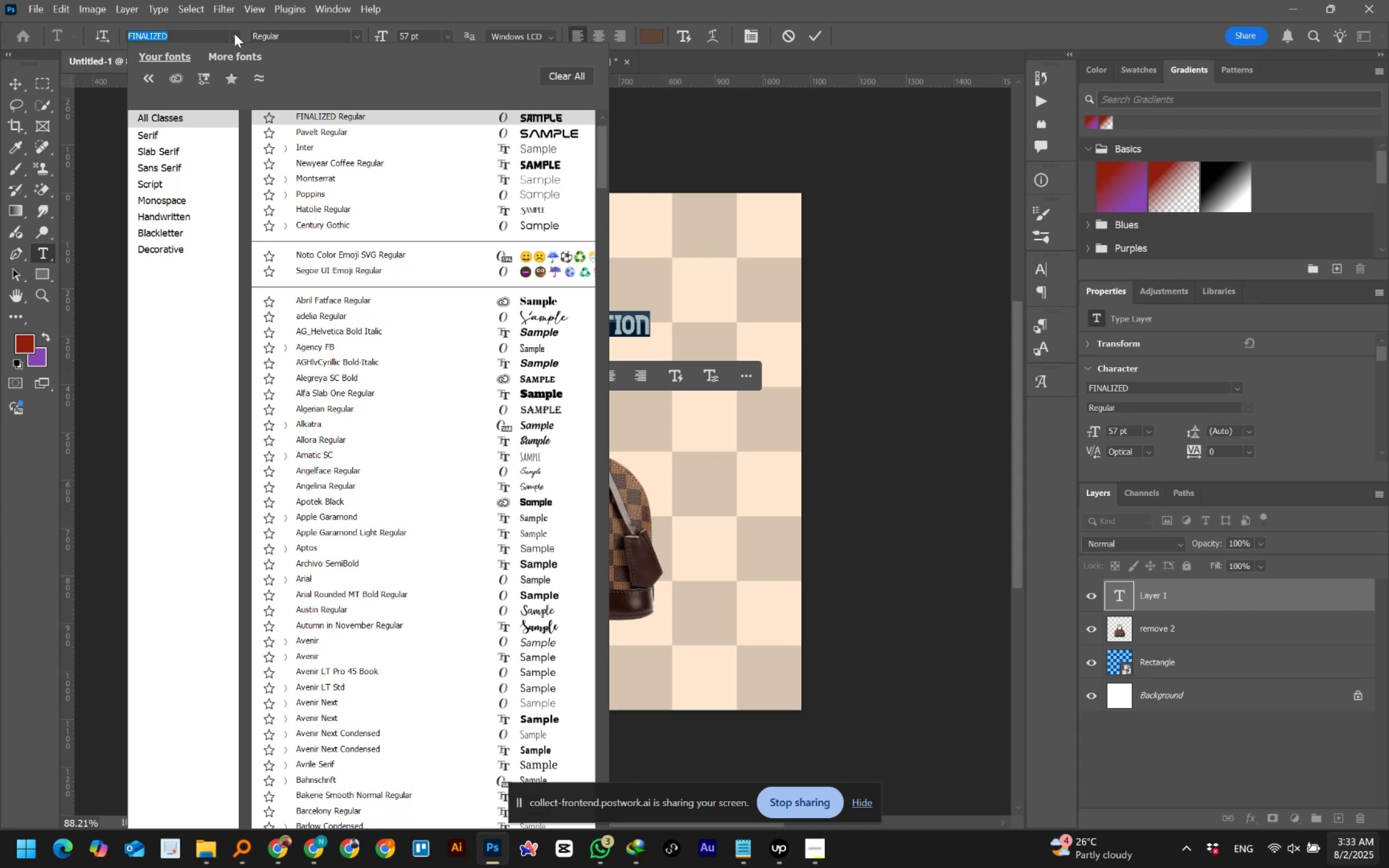 
left_click([234, 34])
 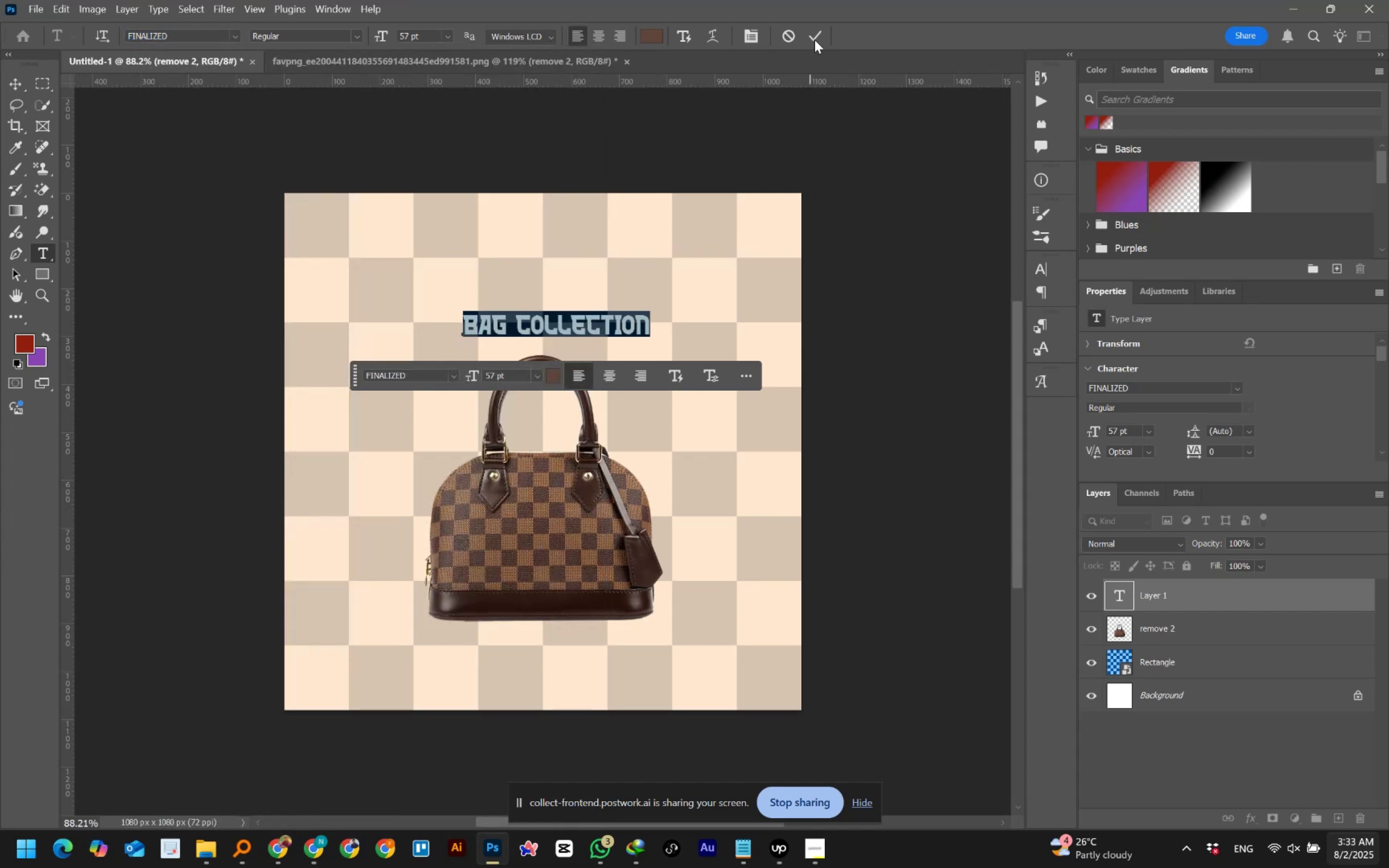 
left_click([815, 39])
 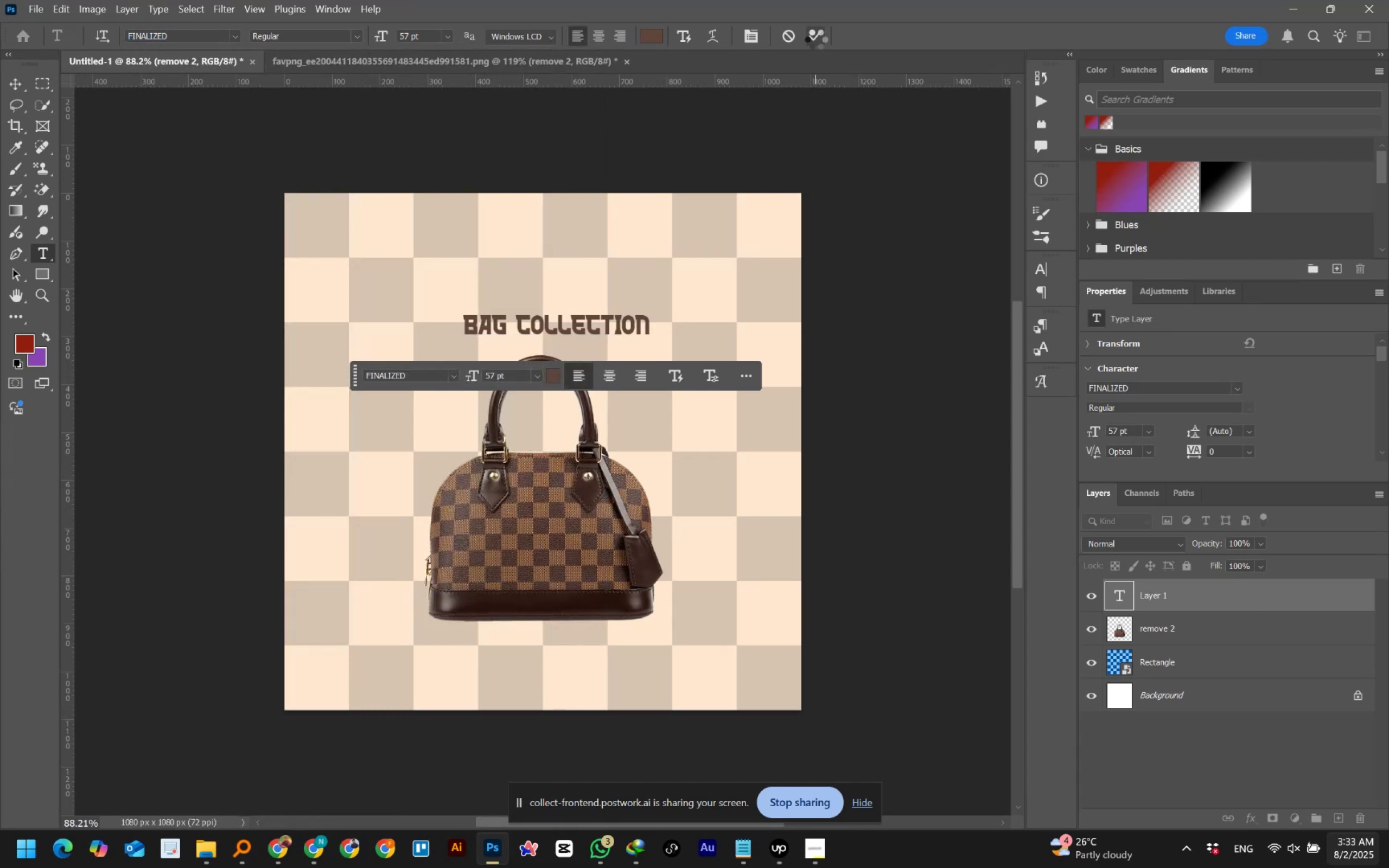 
key(Alt+Tab)
 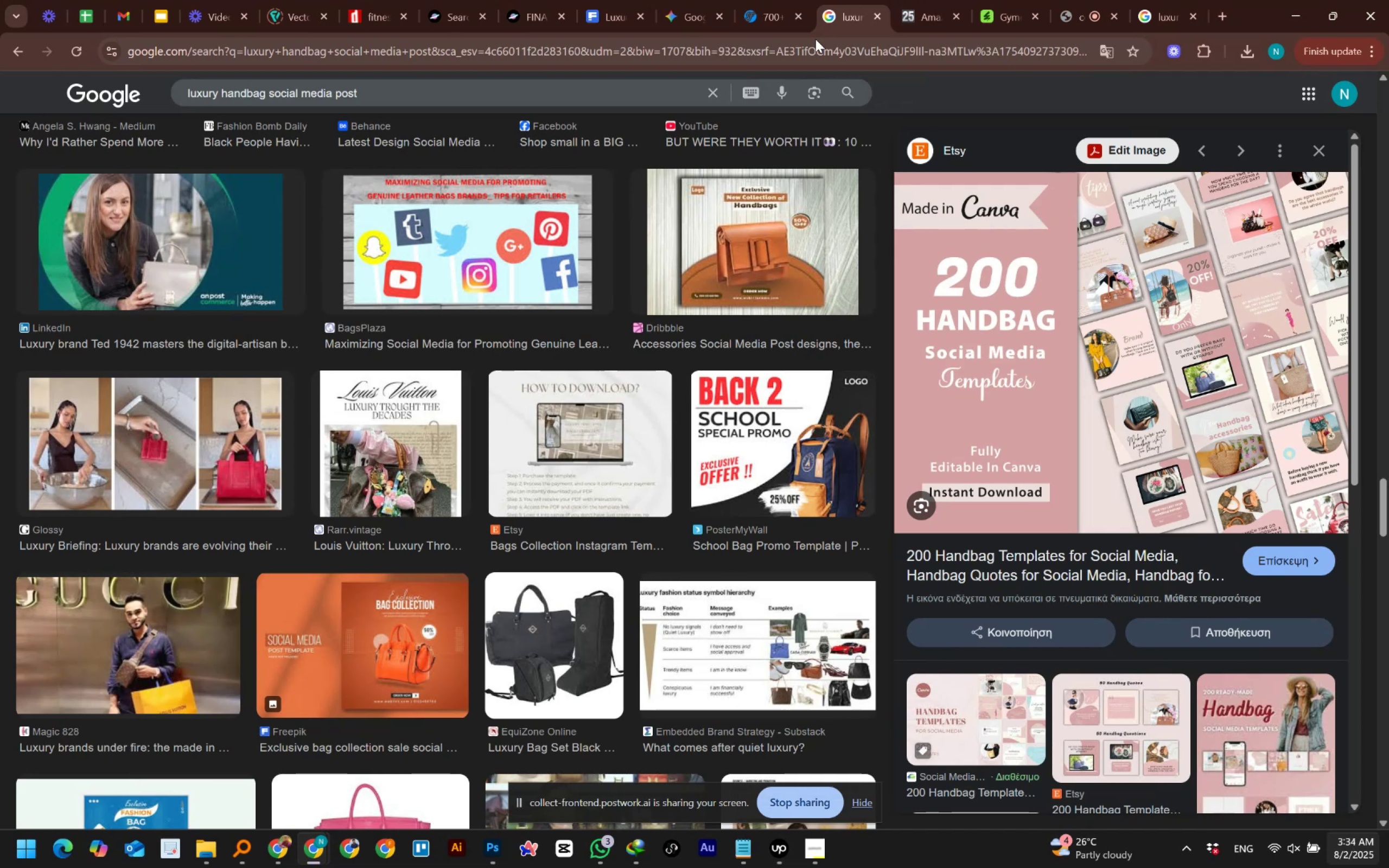 
wait(19.46)
 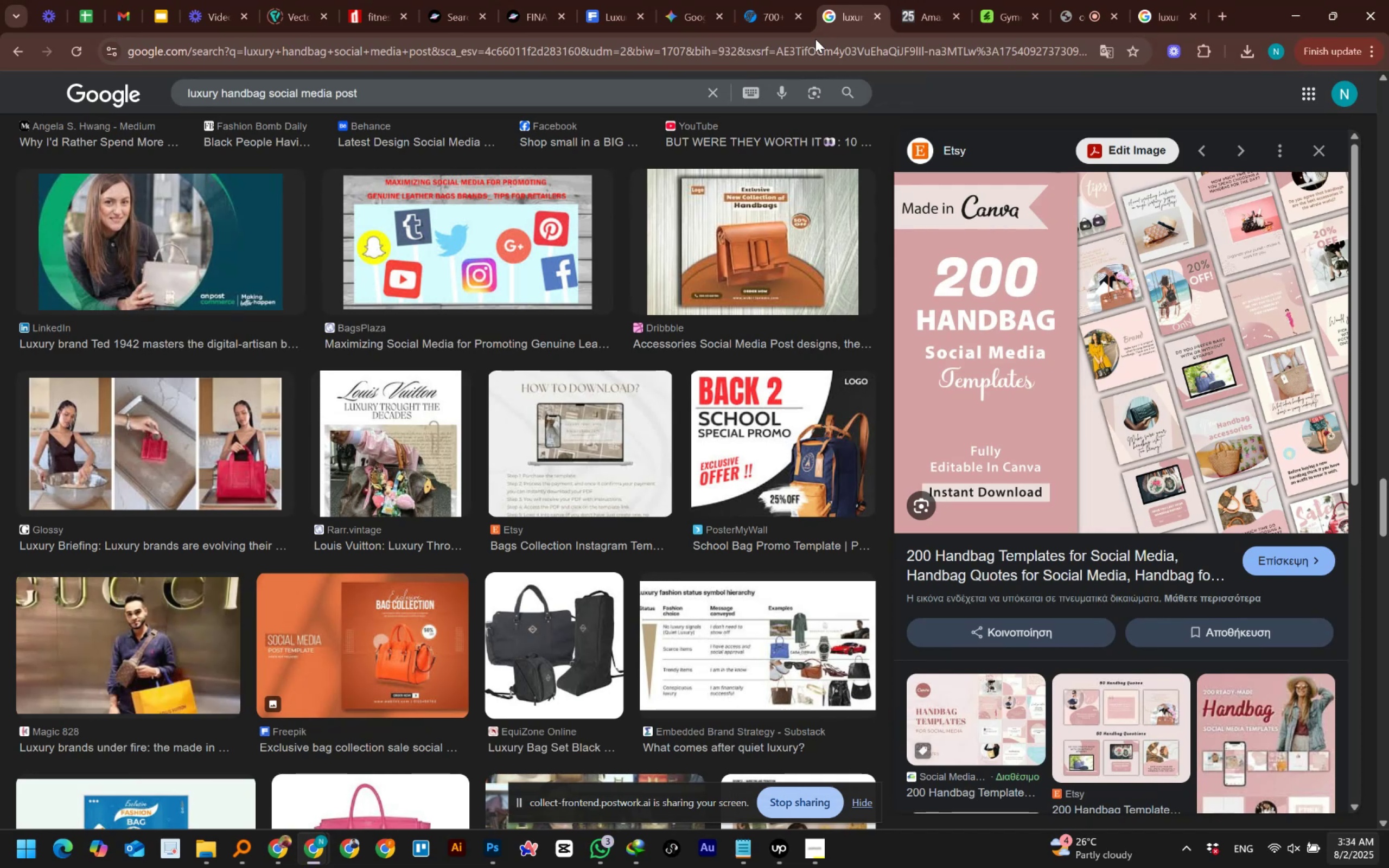 
mouse_move([1132, 18])
 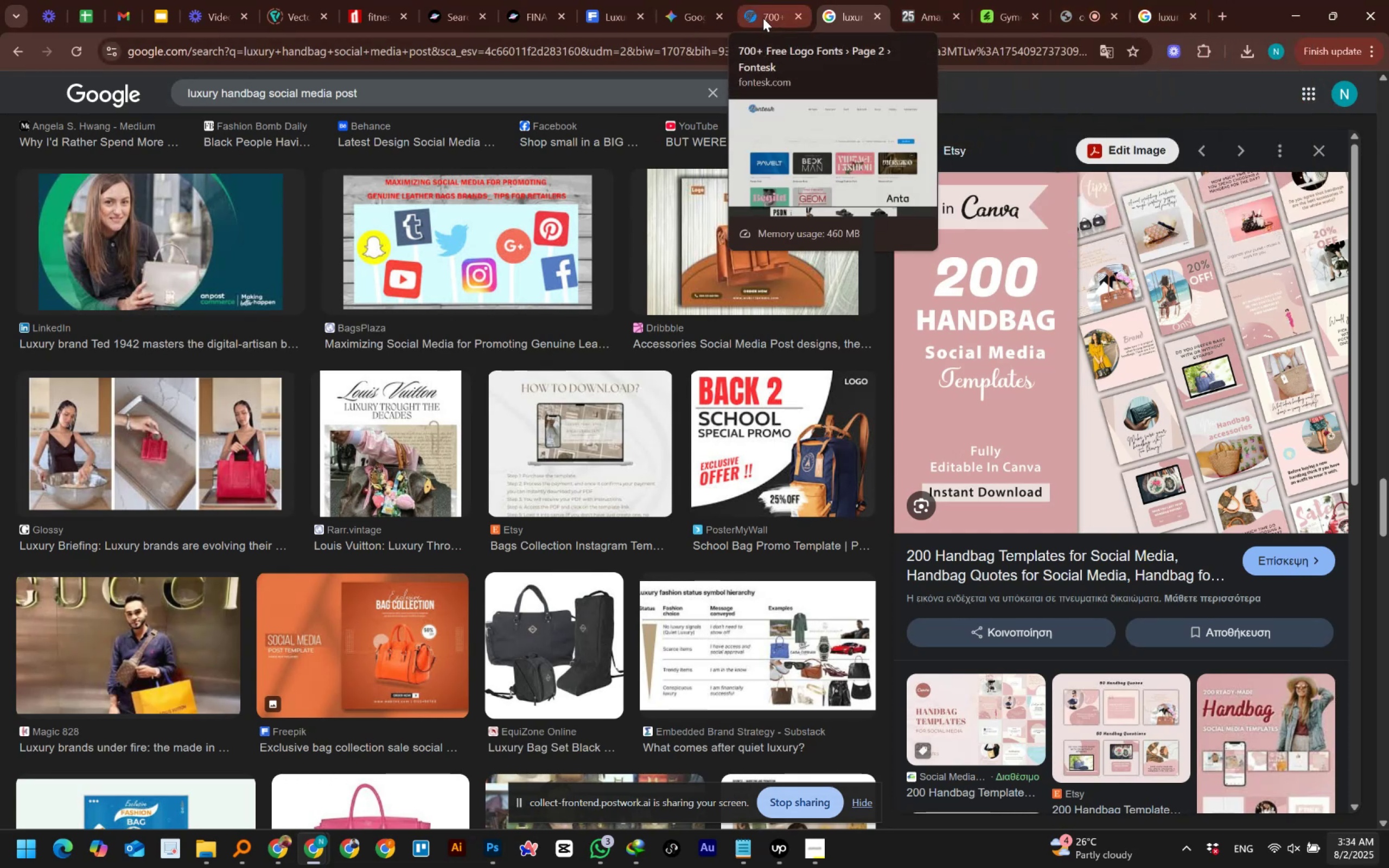 
left_click([763, 18])
 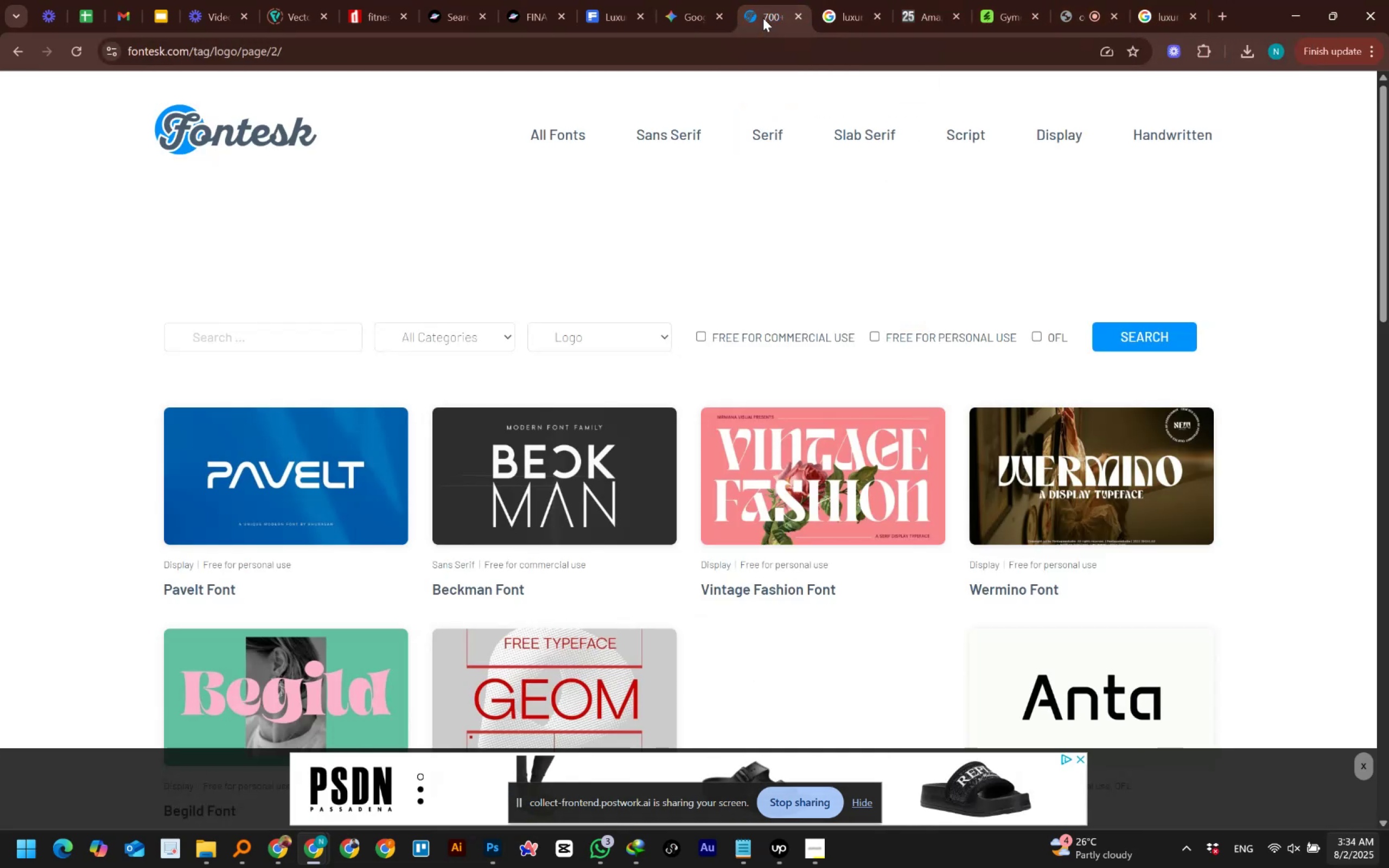 
wait(8.0)
 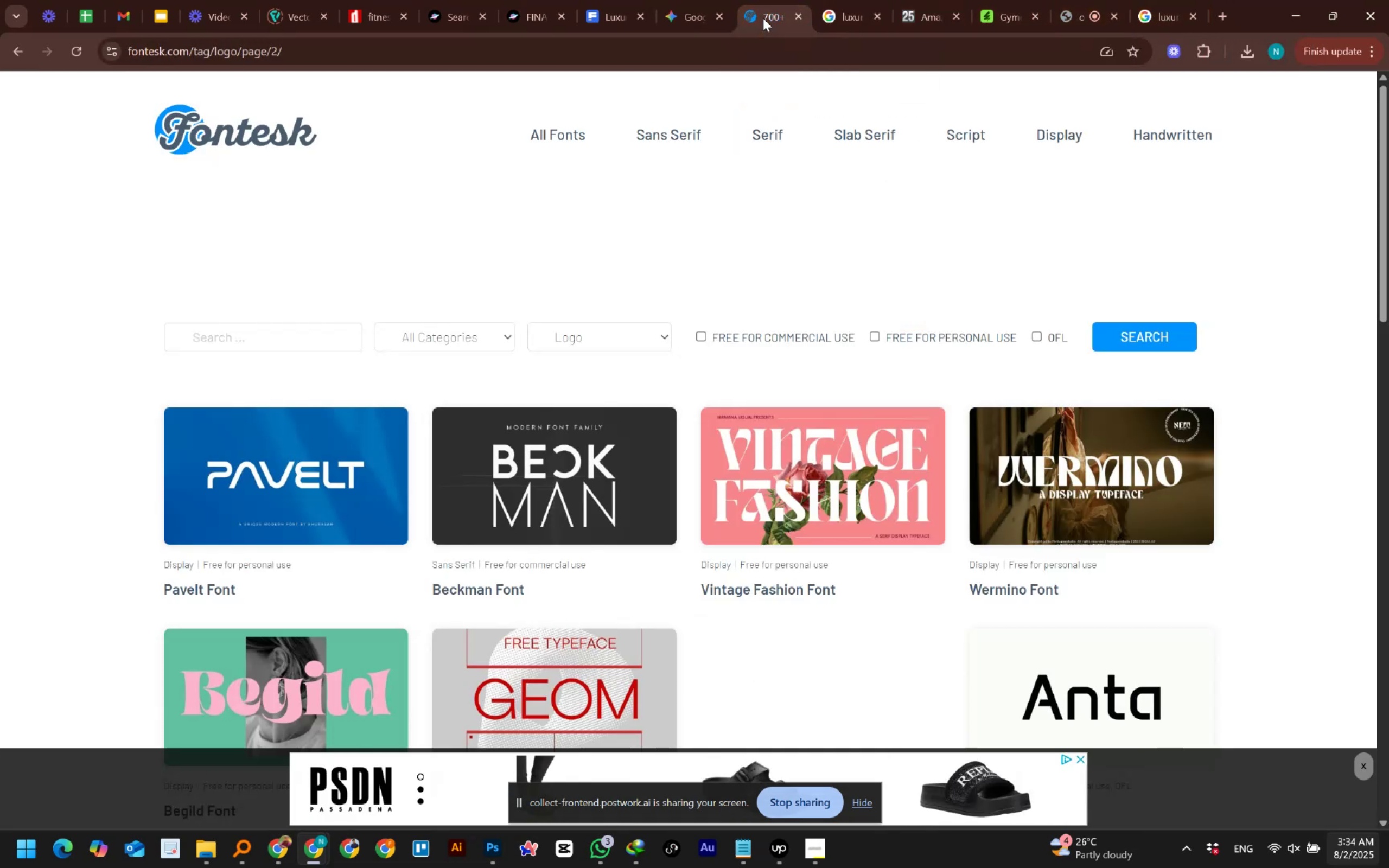 
scroll: coordinate [144, 495], scroll_direction: down, amount: 7.0
 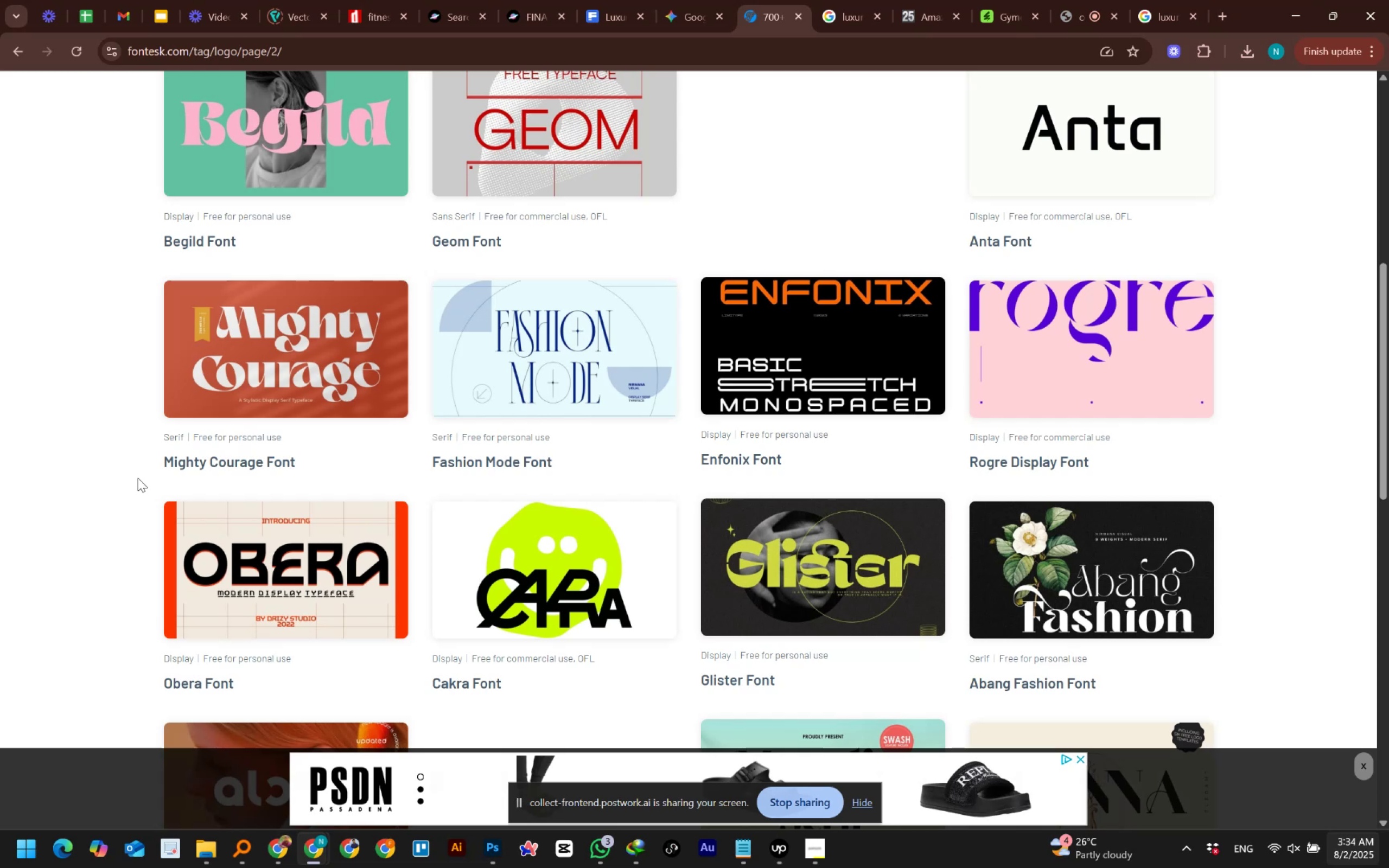 
wait(15.1)
 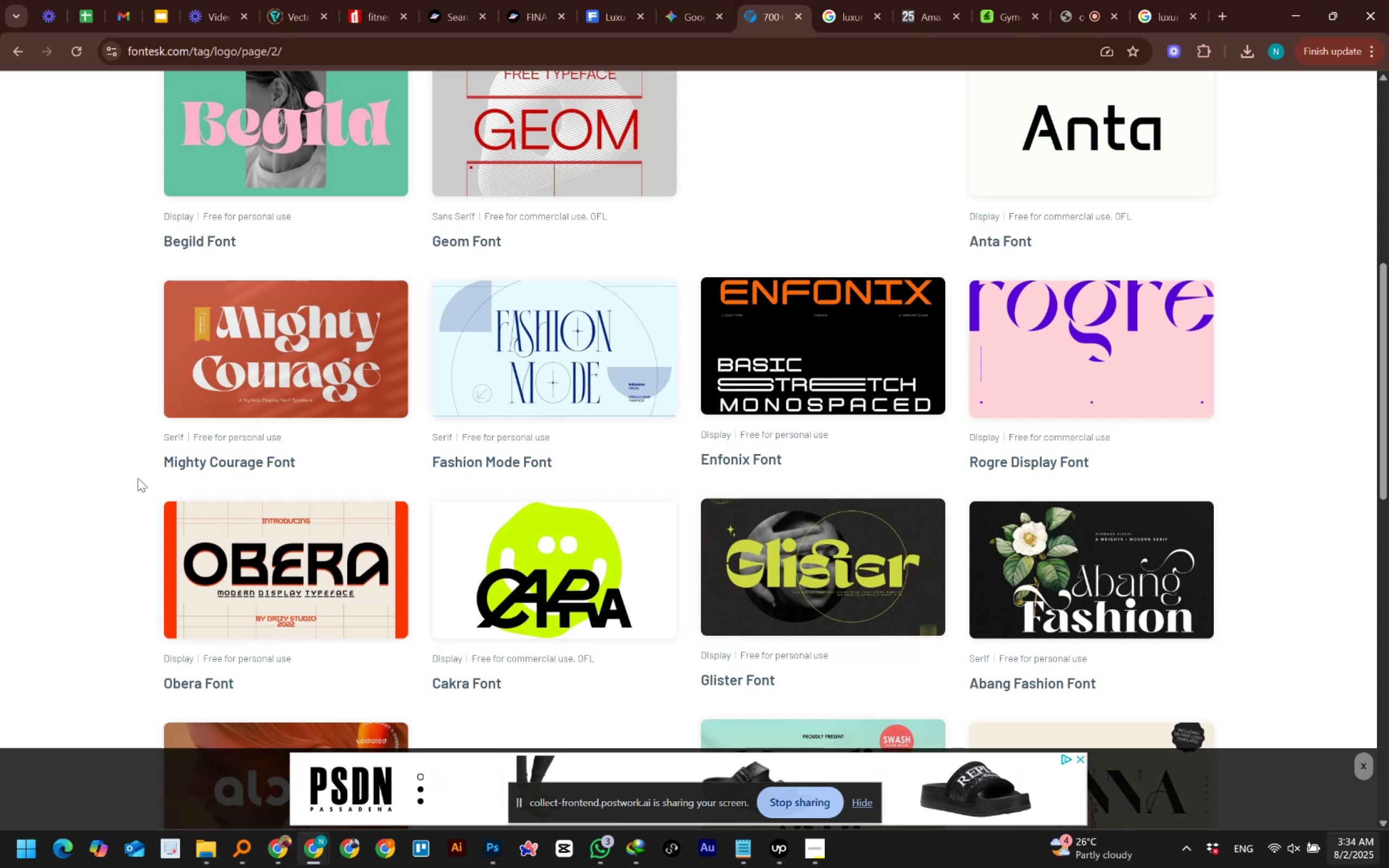 
scroll: coordinate [71, 565], scroll_direction: down, amount: 7.0
 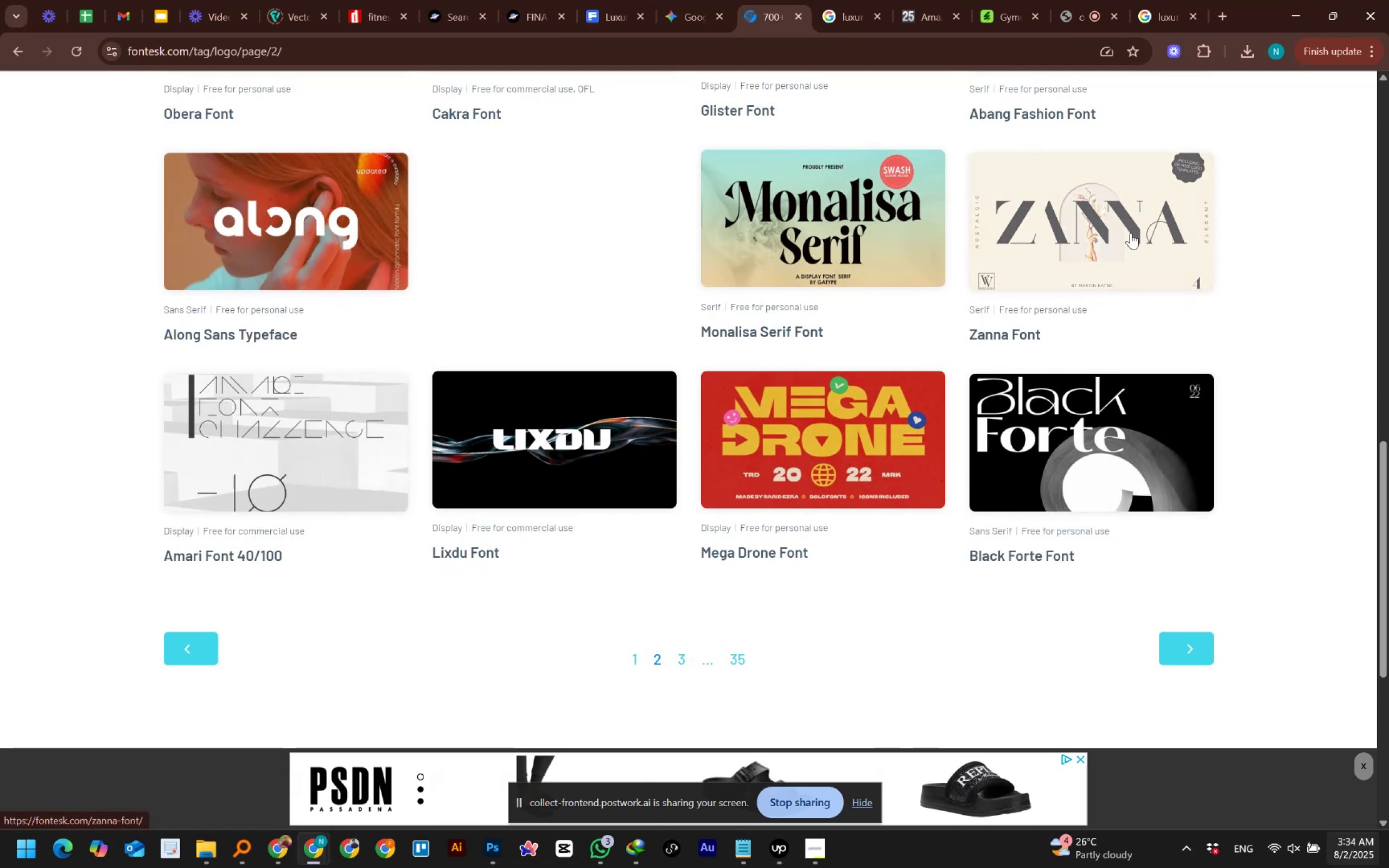 
wait(5.42)
 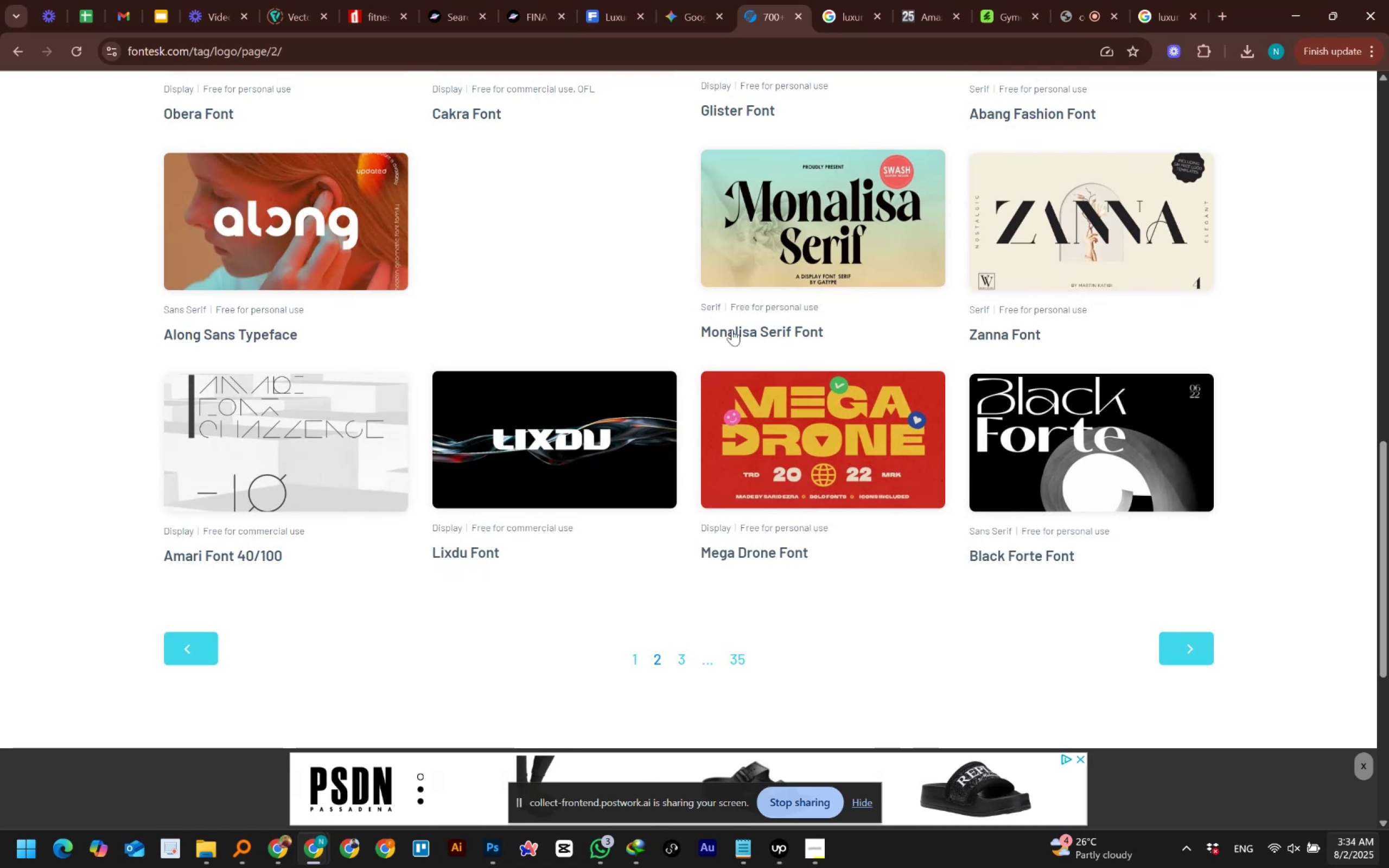 
scroll: coordinate [697, 510], scroll_direction: up, amount: 12.0
 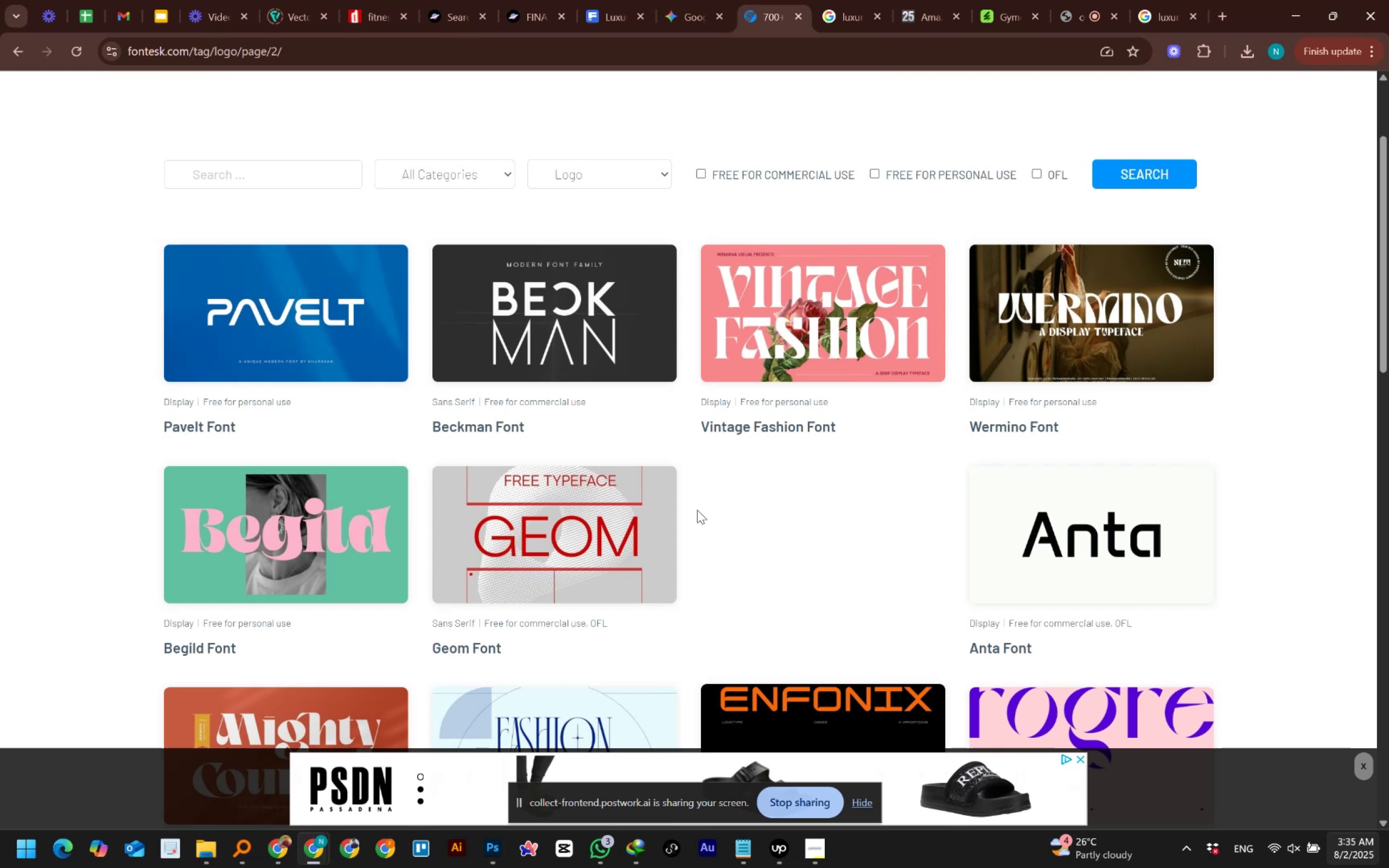 
wait(10.07)
 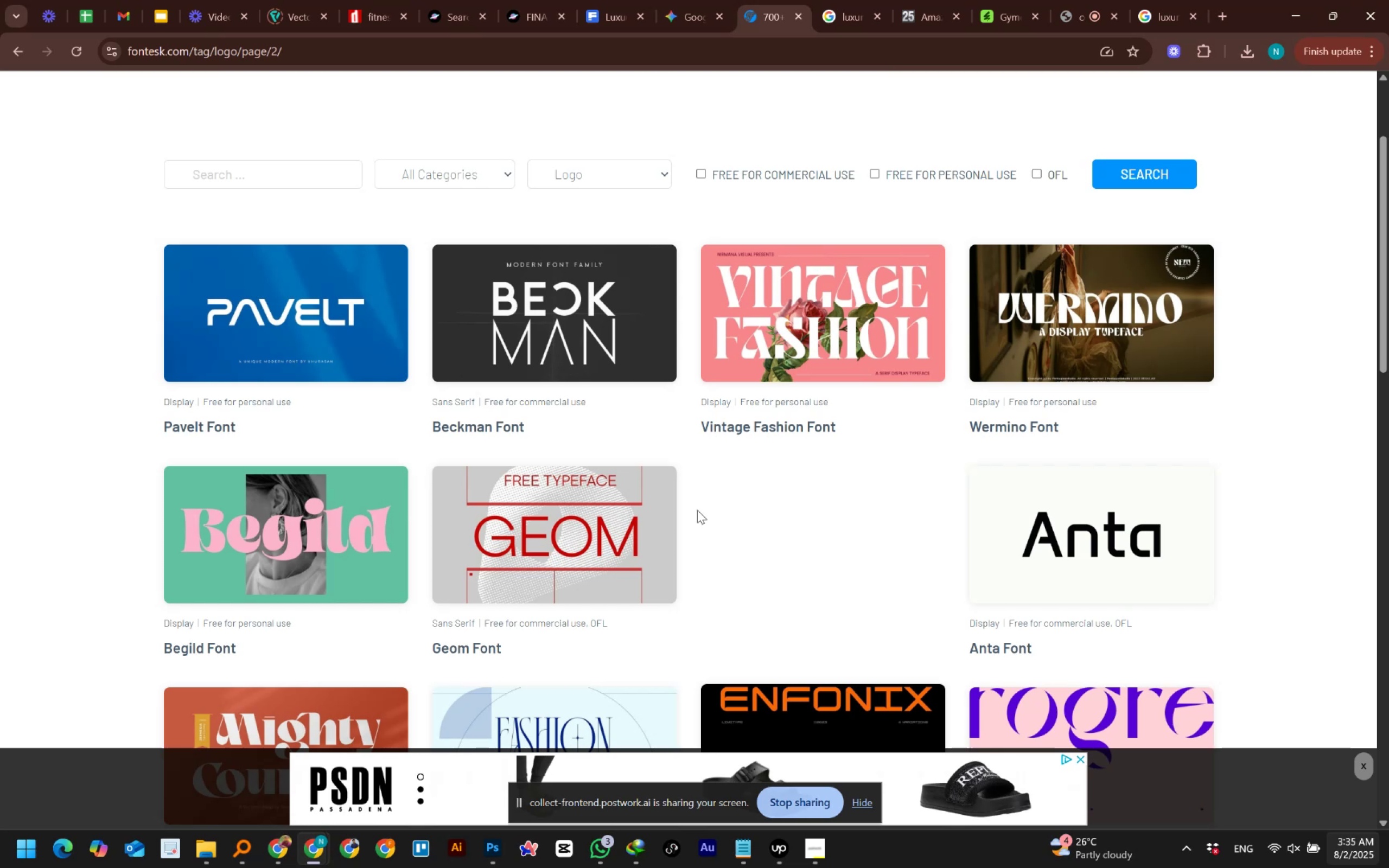 
left_click([788, 847])
 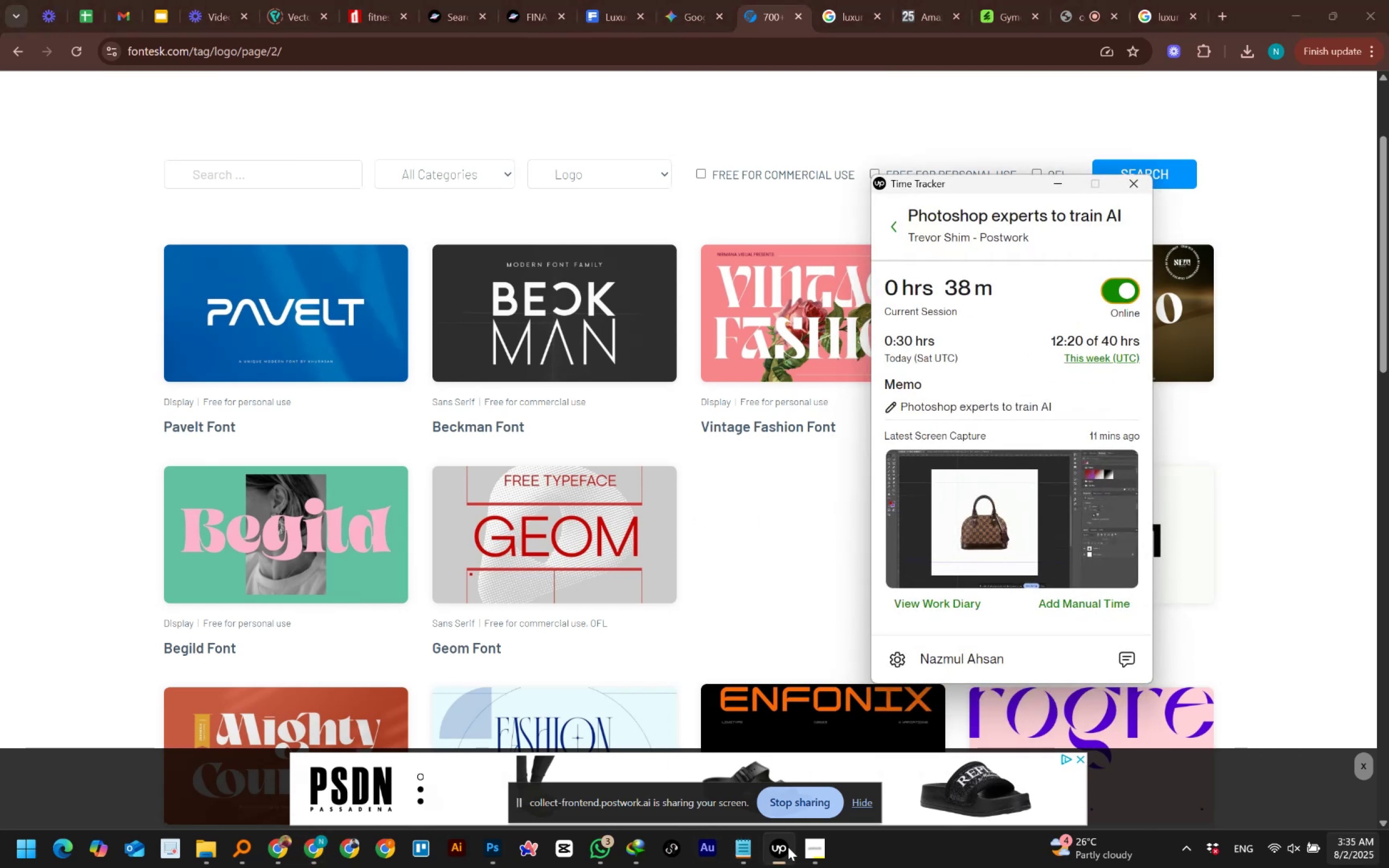 
left_click([788, 847])
 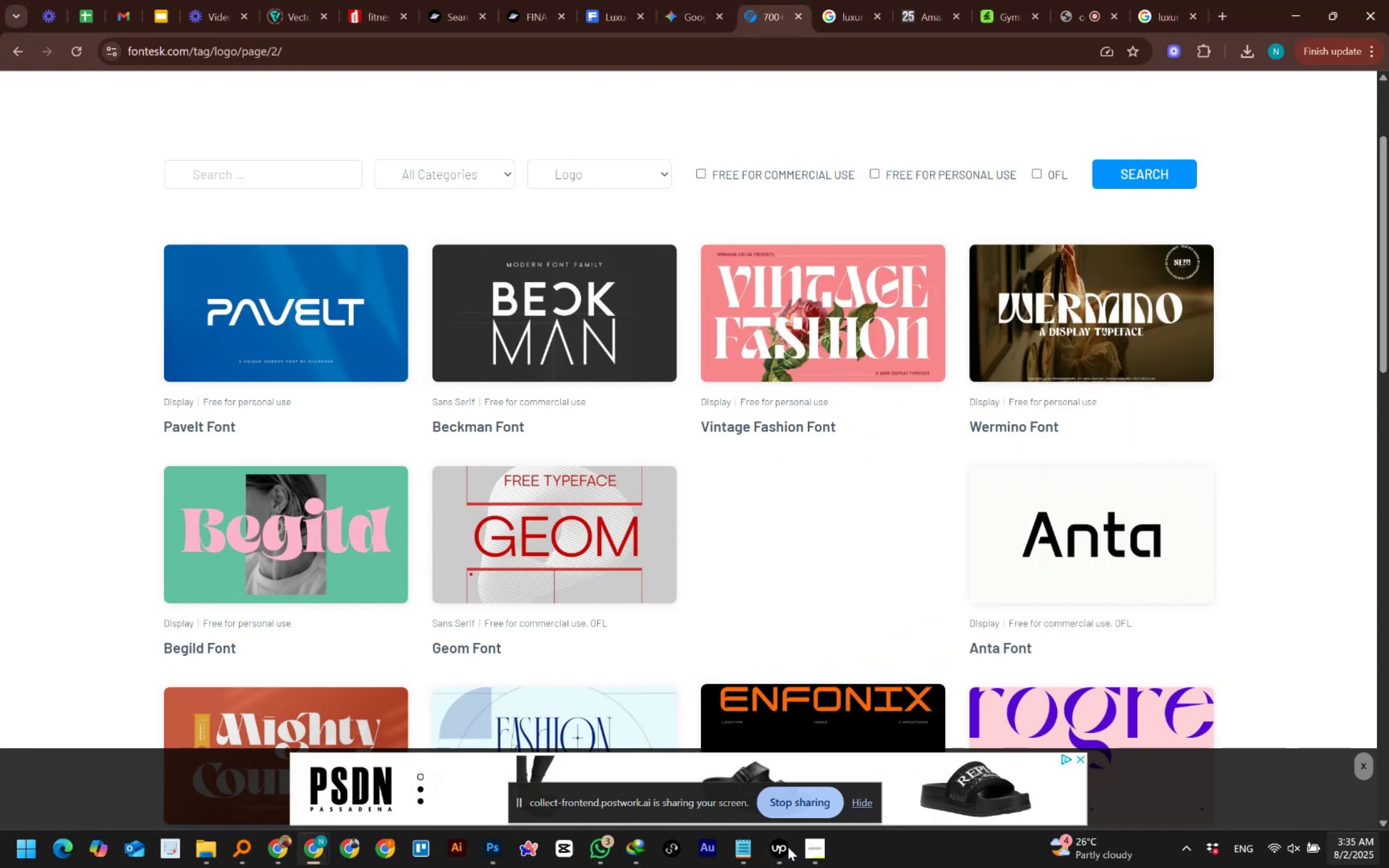 
scroll: coordinate [453, 632], scroll_direction: up, amount: 3.0
 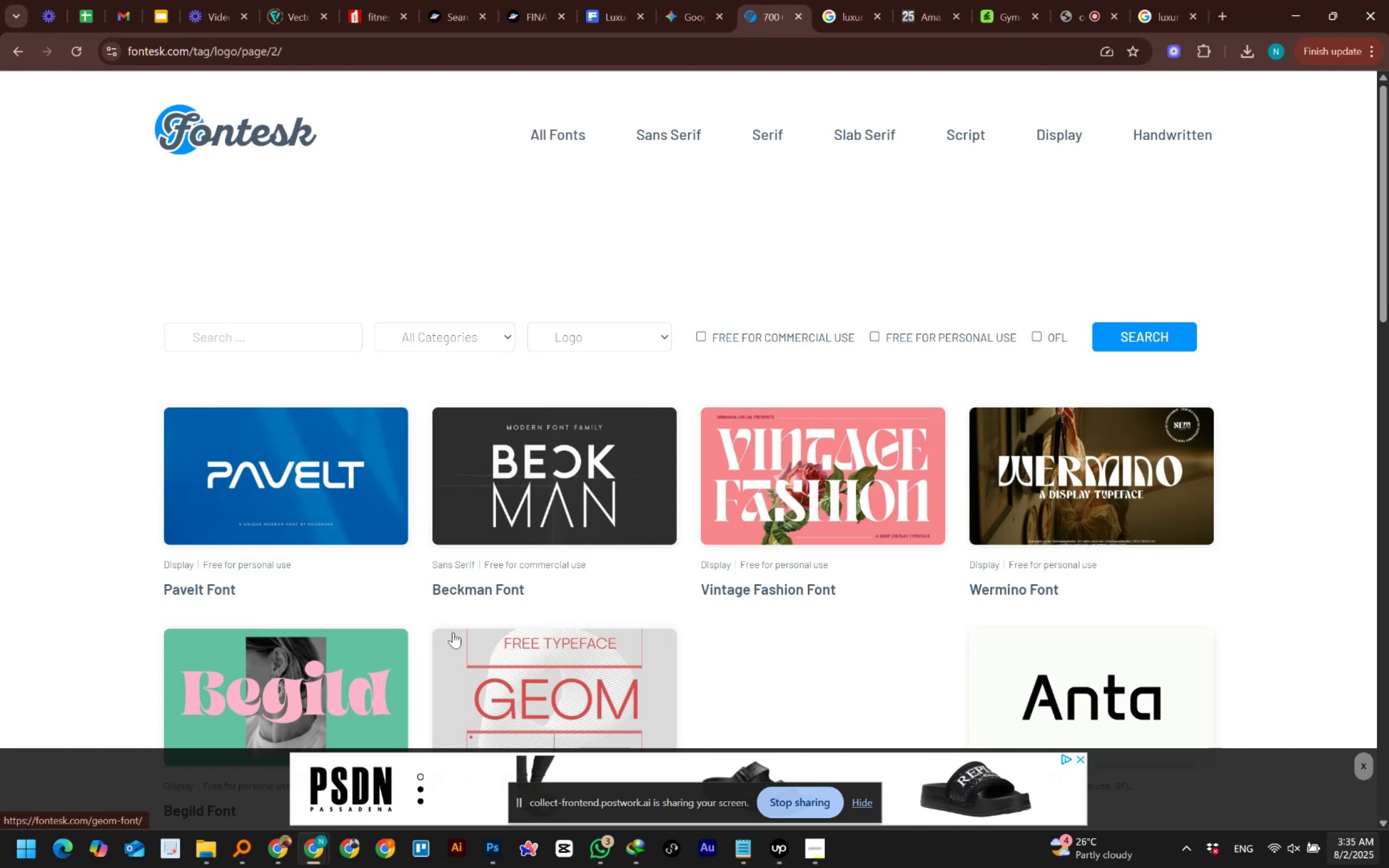 
wait(18.58)
 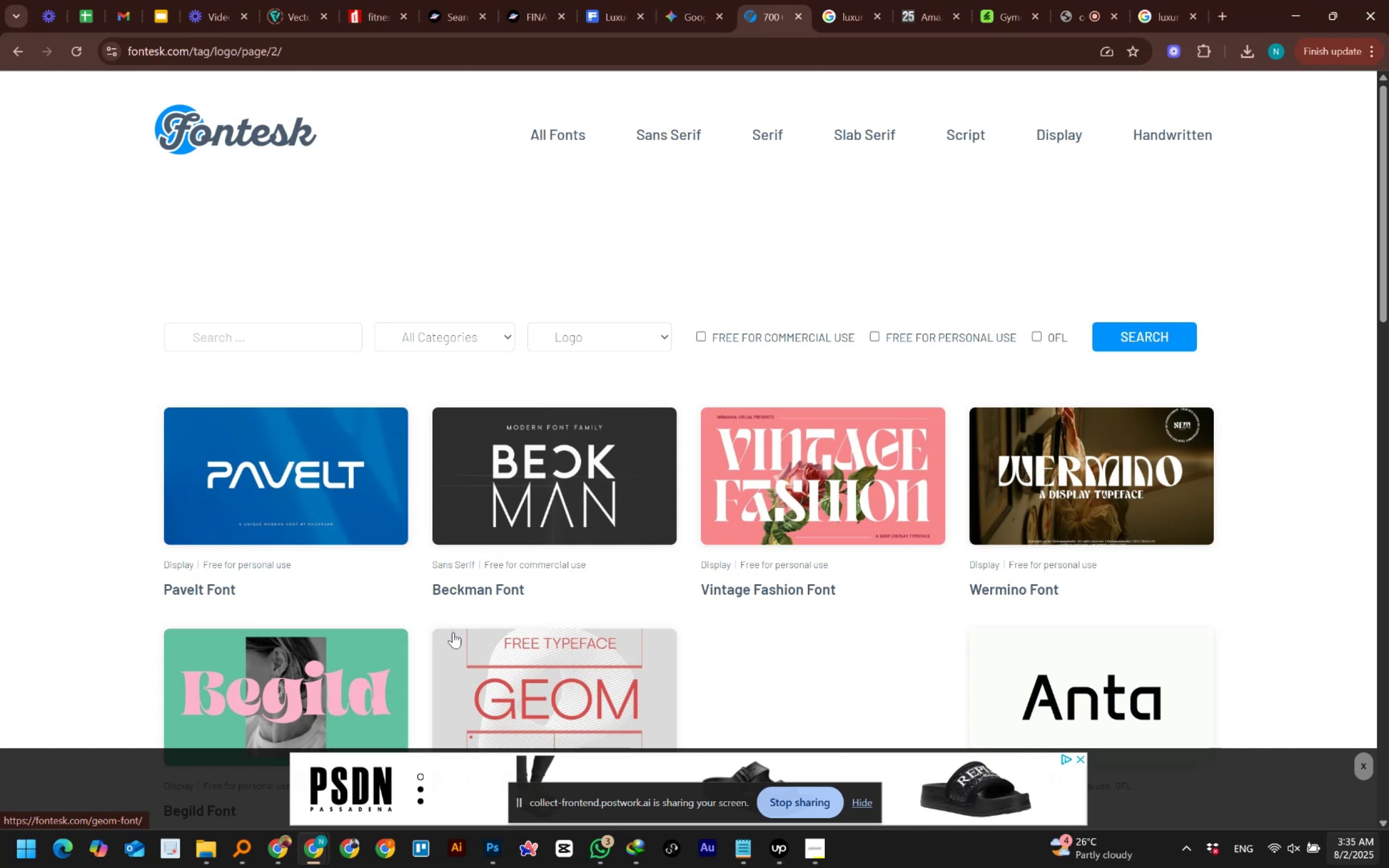 
scroll: coordinate [62, 612], scroll_direction: down, amount: 13.0
 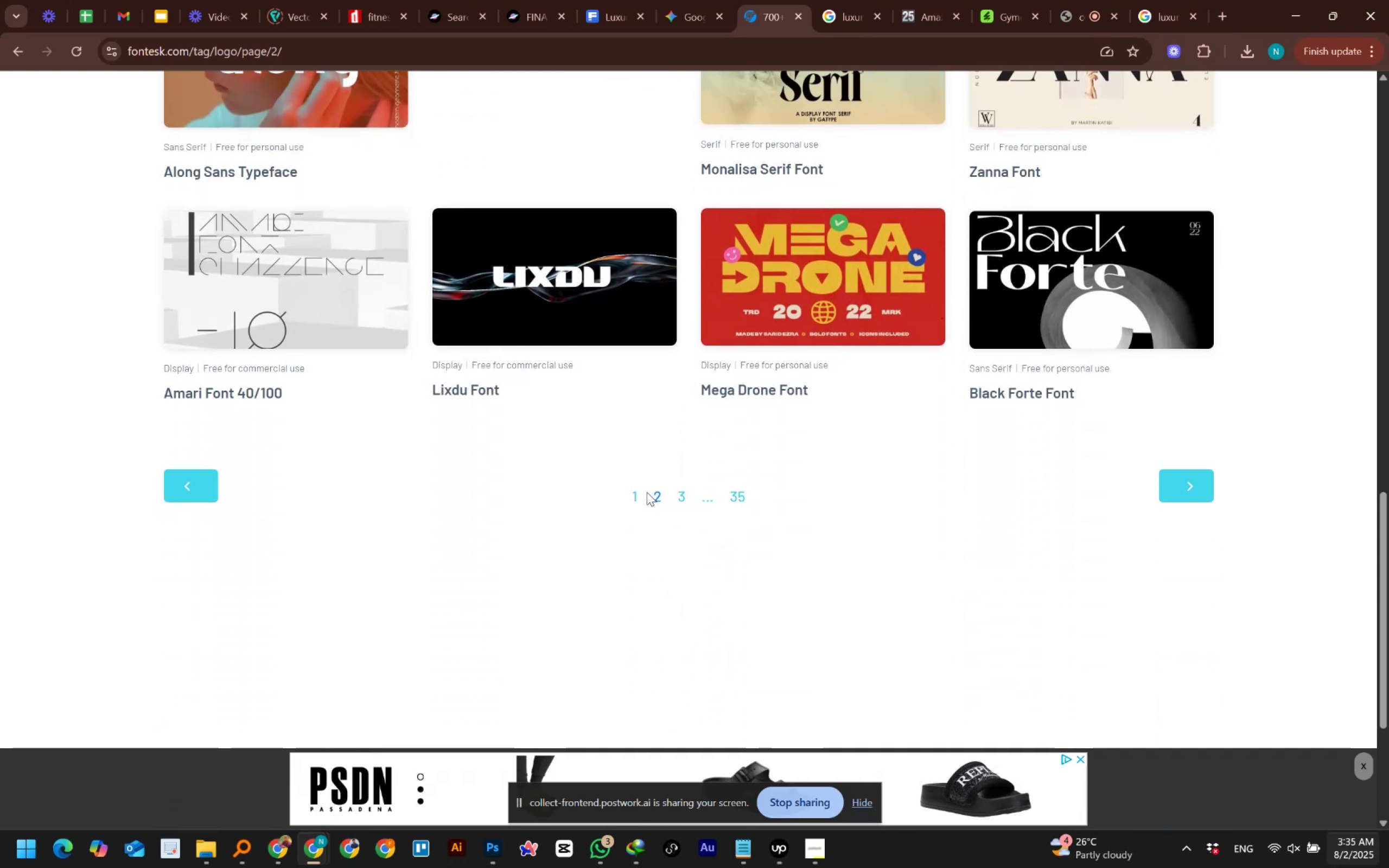 
left_click([633, 496])
 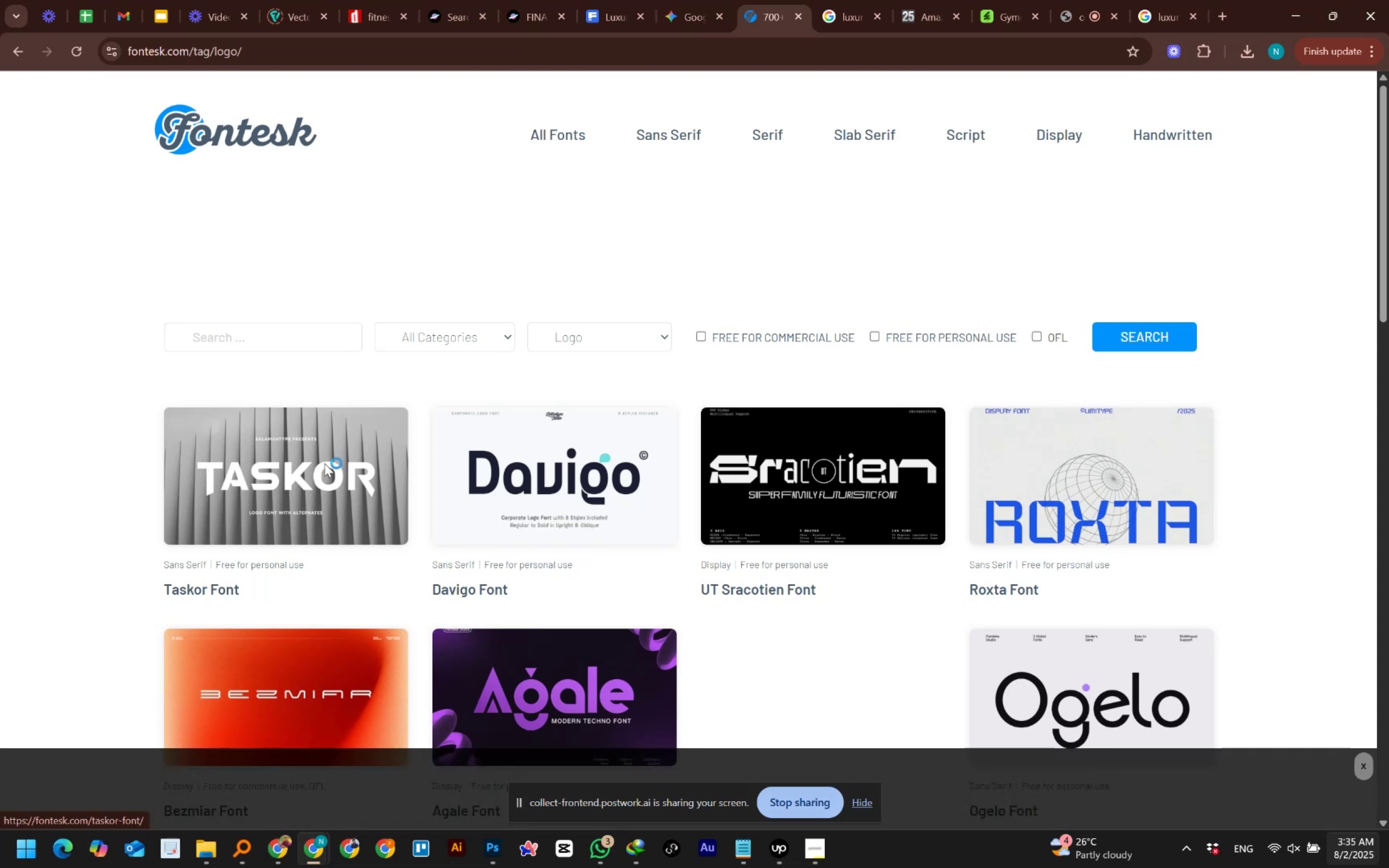 
wait(9.24)
 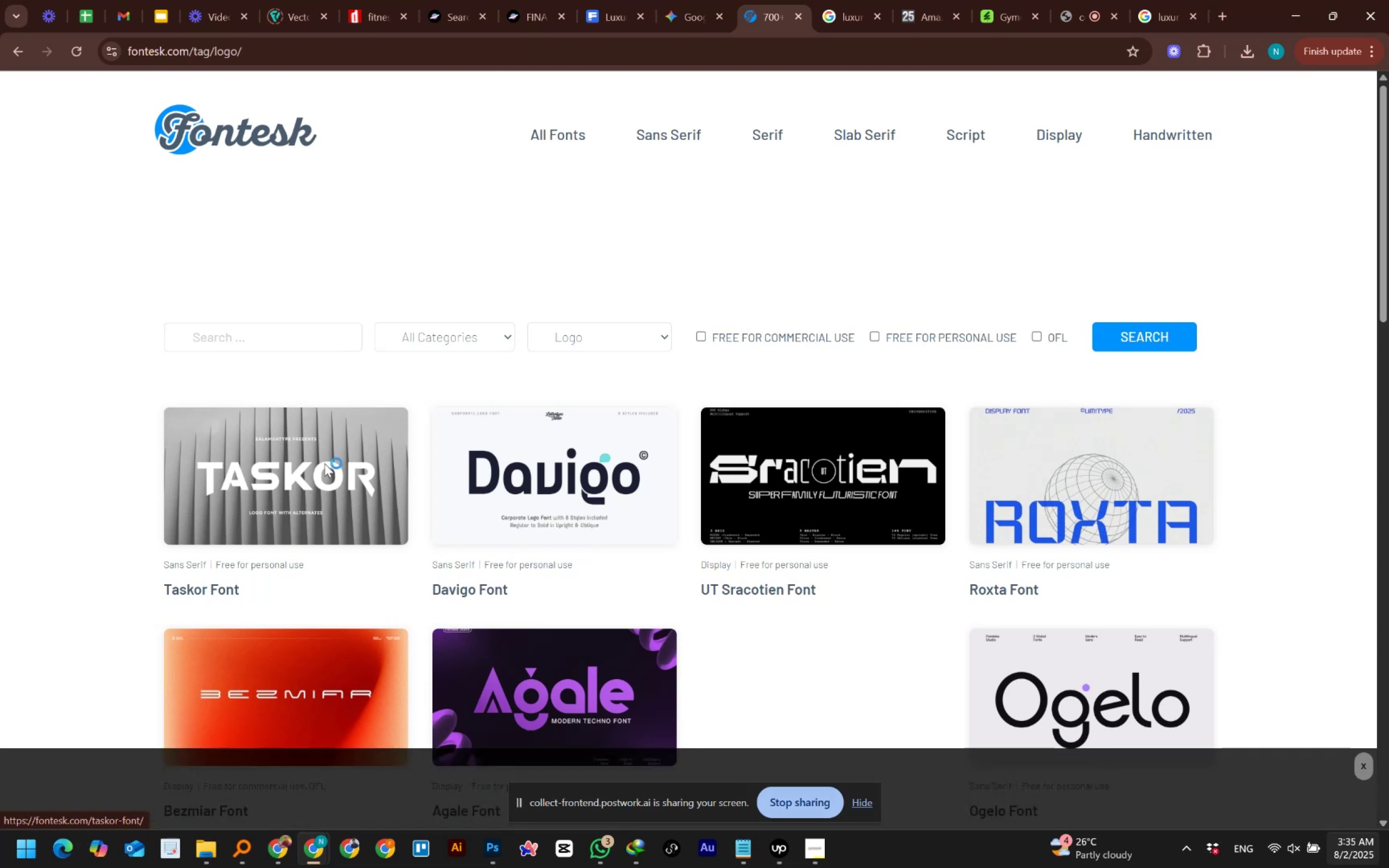 
scroll: coordinate [163, 480], scroll_direction: down, amount: 5.0
 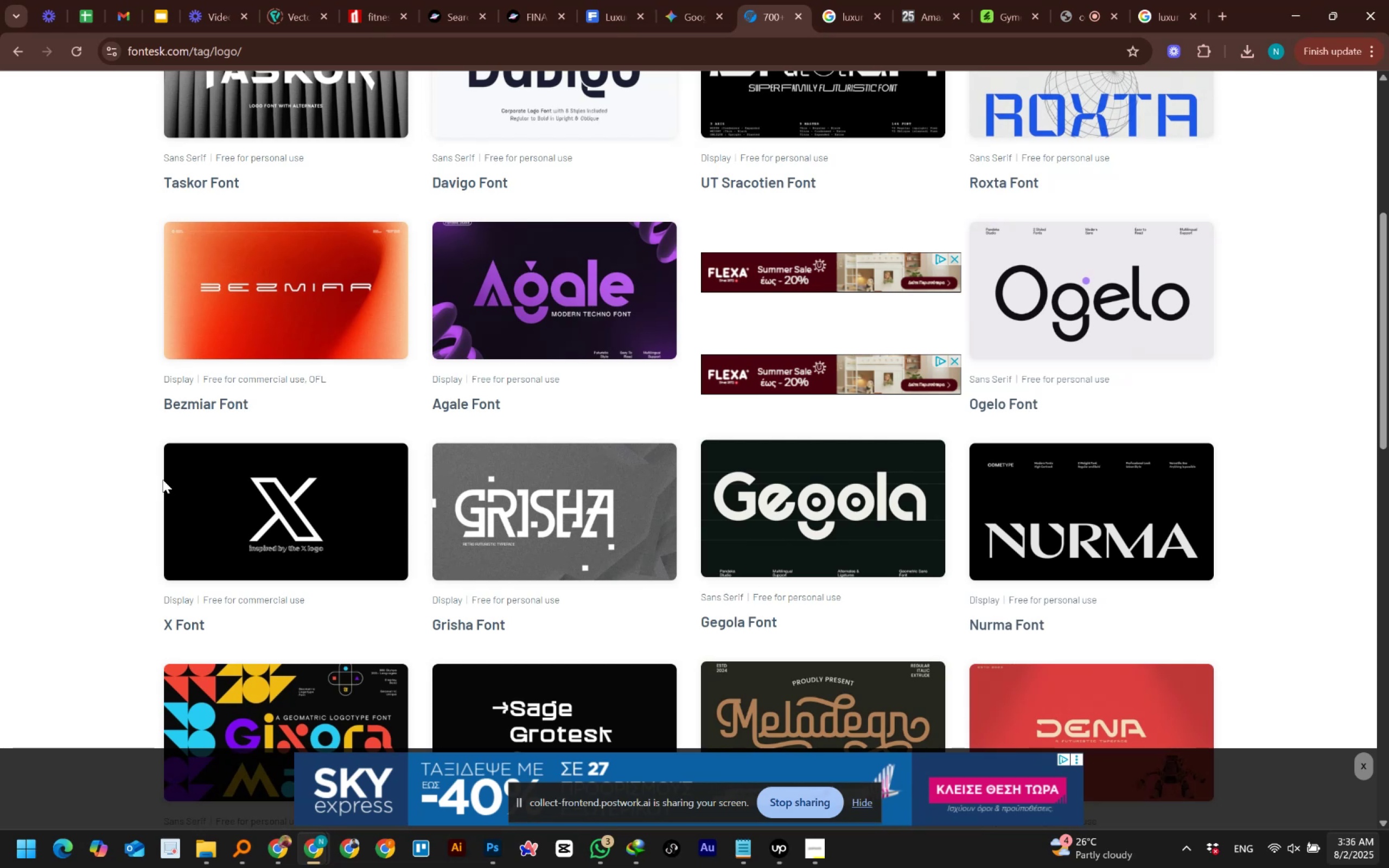 
wait(6.7)
 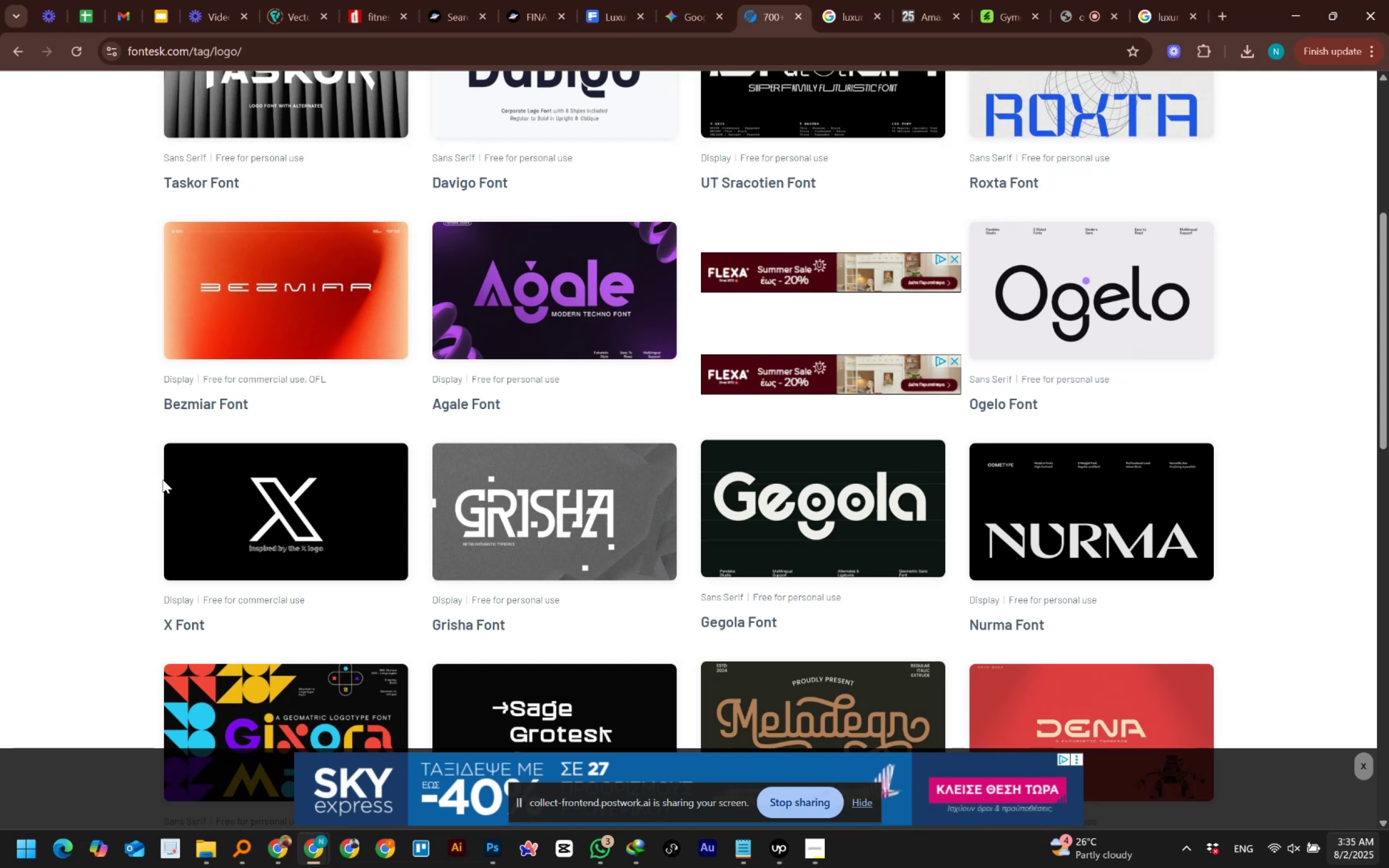 
scroll: coordinate [163, 480], scroll_direction: down, amount: 3.0
 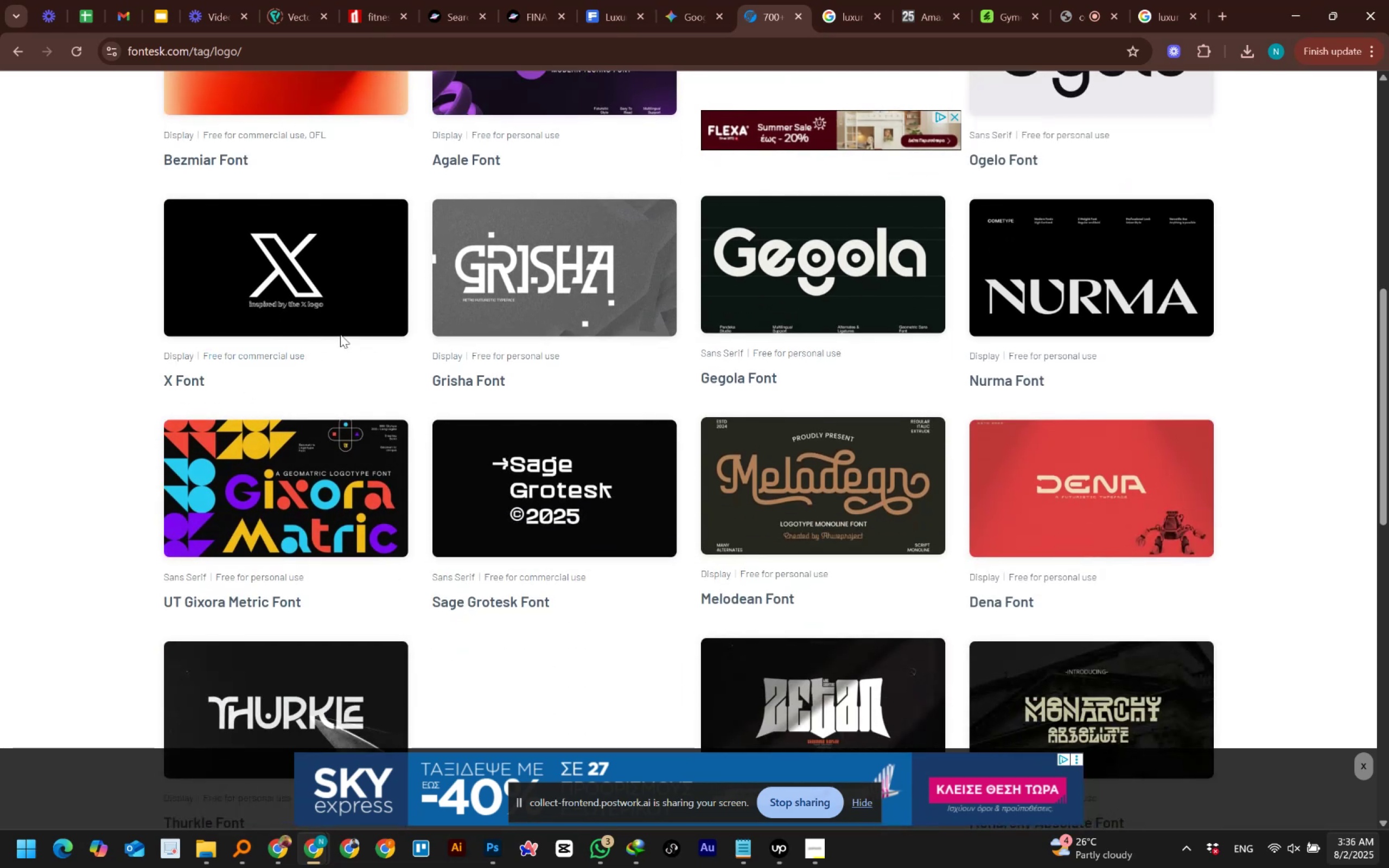 
middle_click([520, 276])
 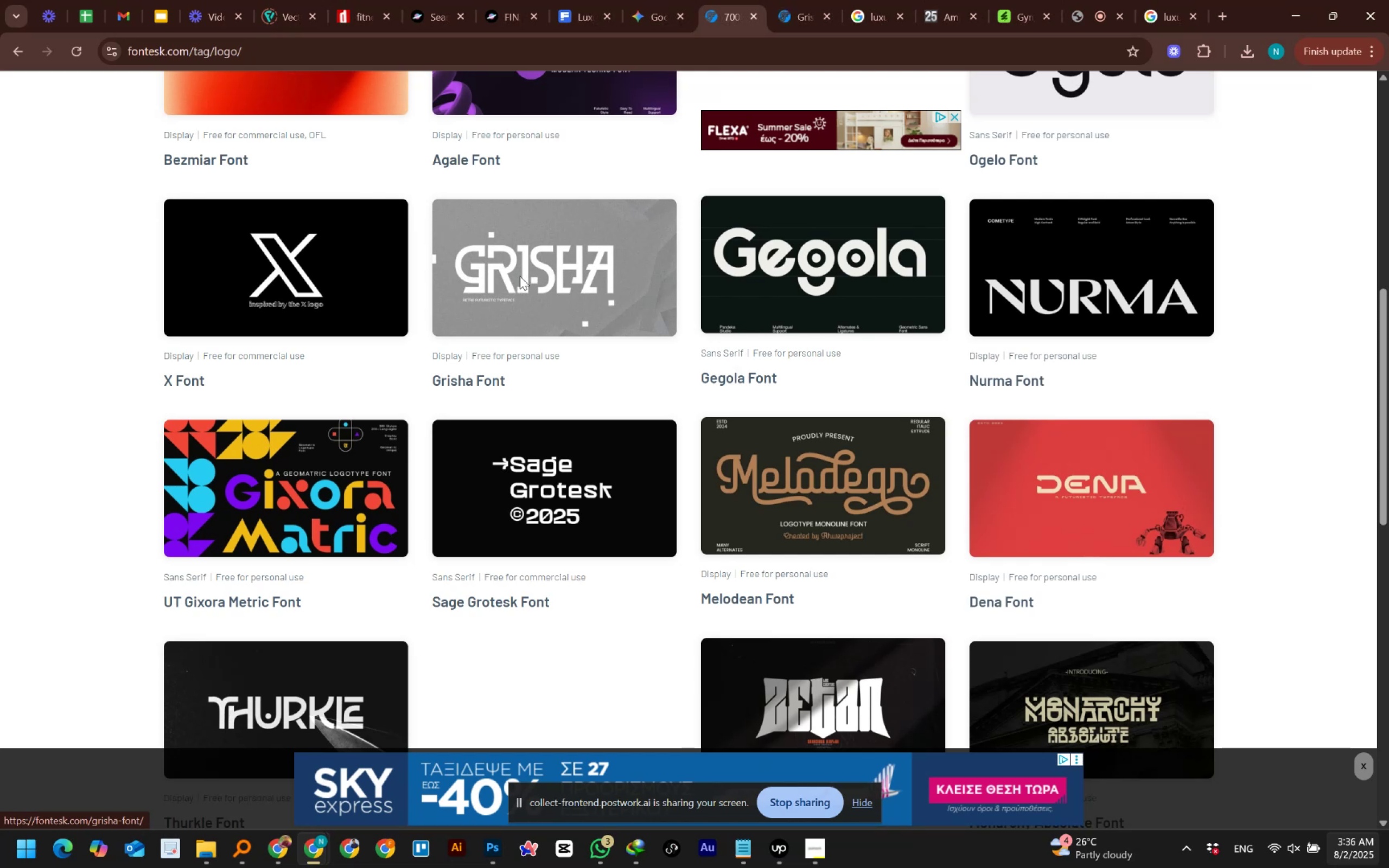 
wait(6.69)
 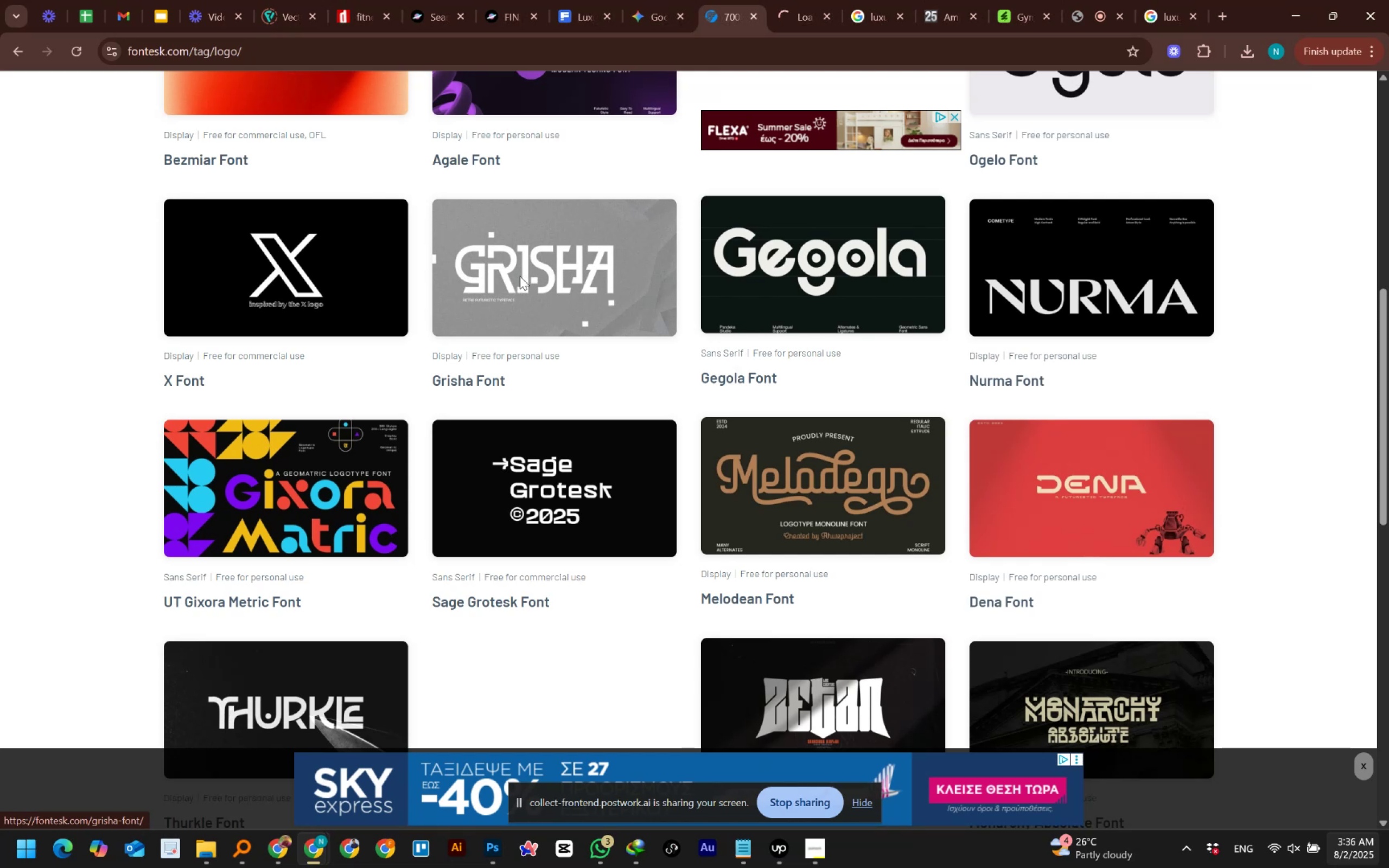 
scroll: coordinate [520, 276], scroll_direction: down, amount: 6.0
 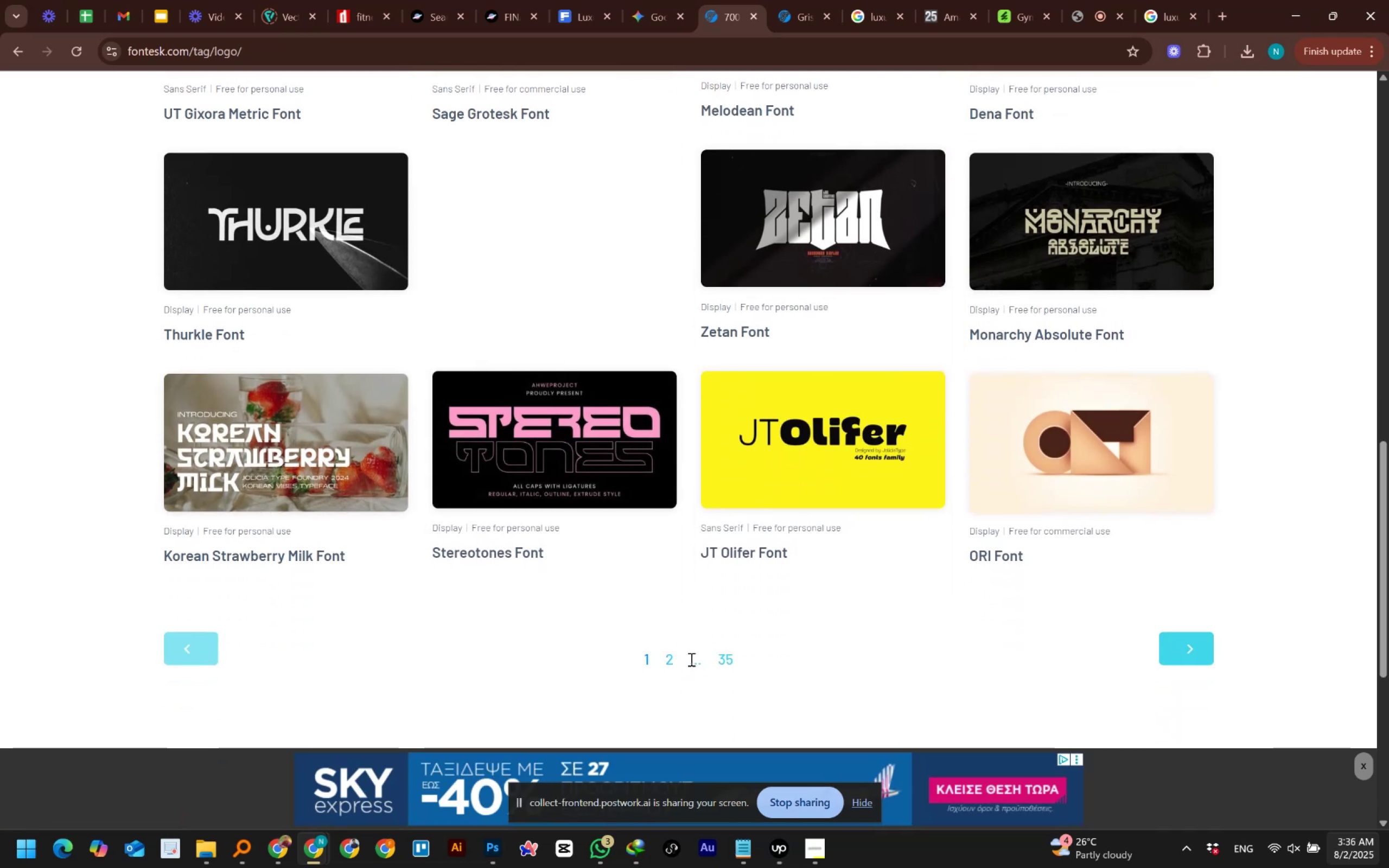 
left_click([671, 660])
 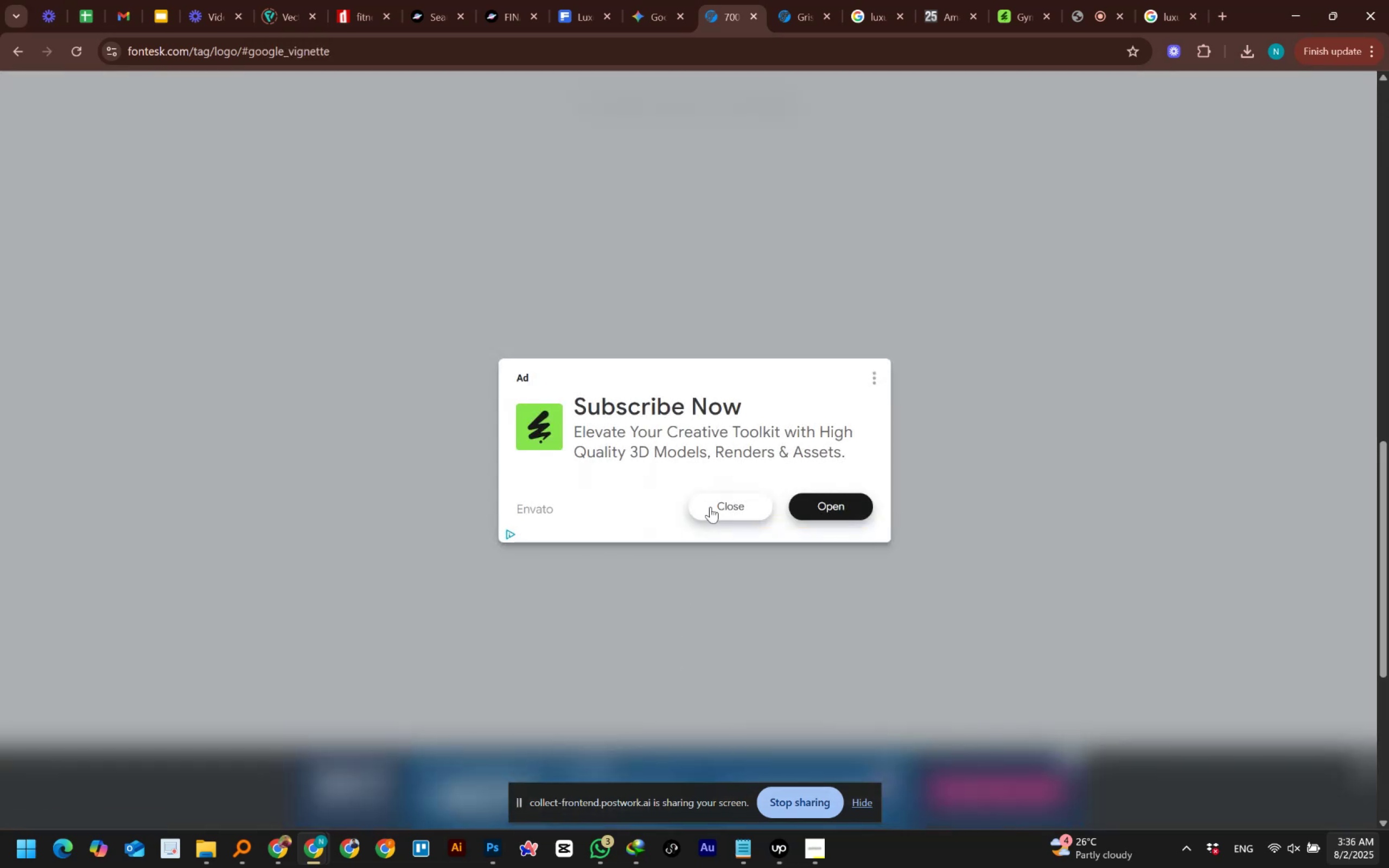 
left_click([719, 483])
 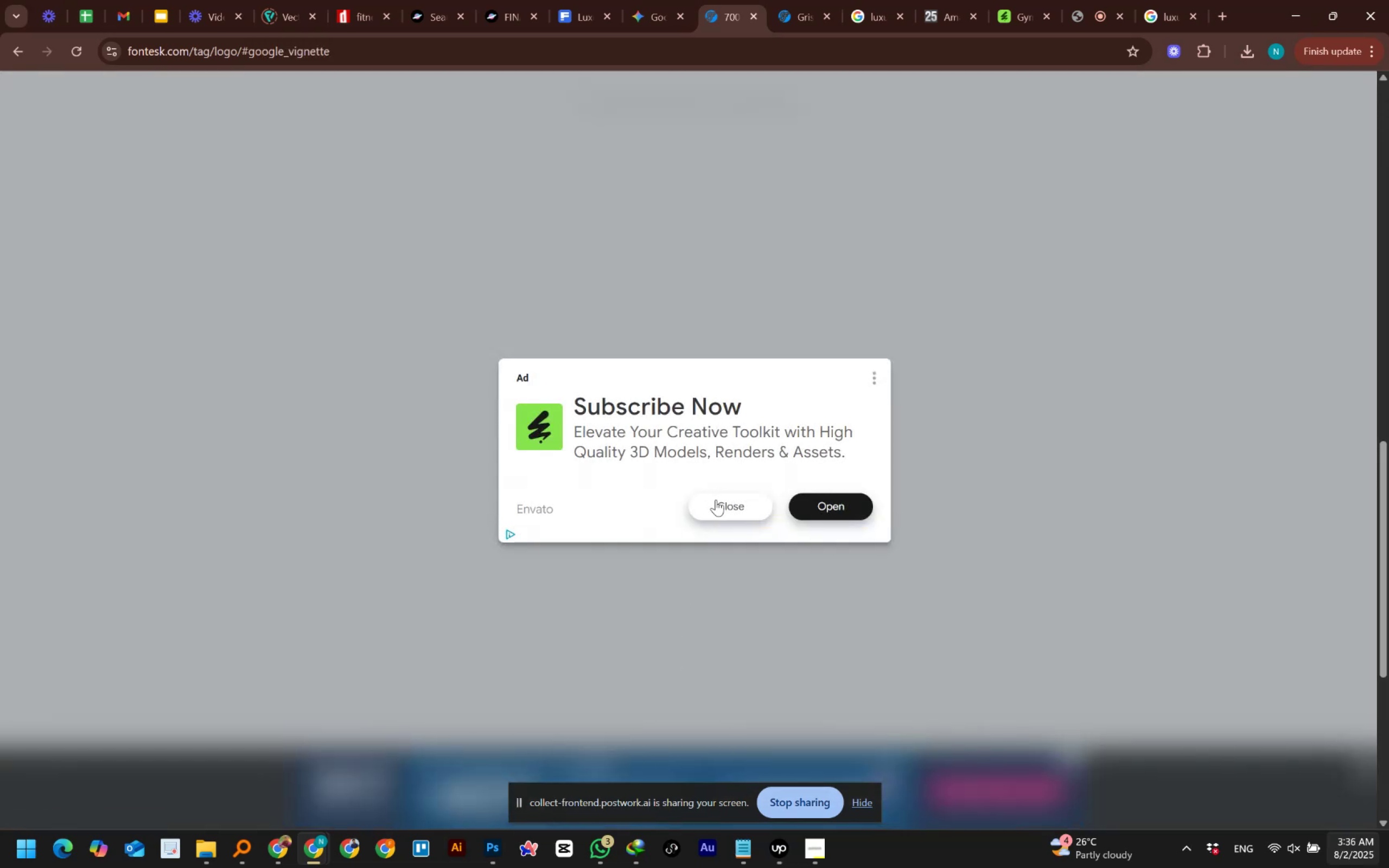 
left_click([716, 500])
 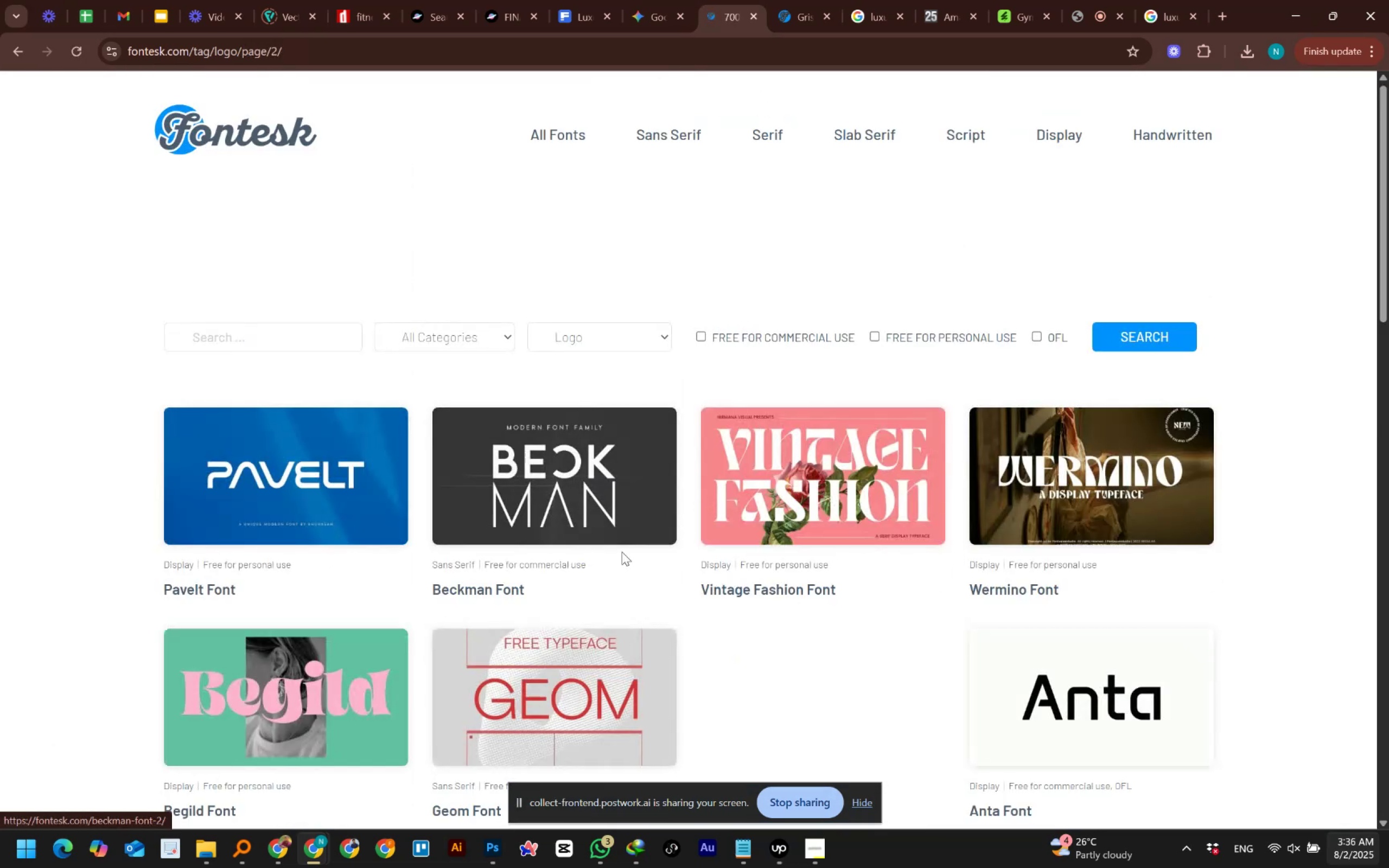 
scroll: coordinate [604, 566], scroll_direction: down, amount: 6.0
 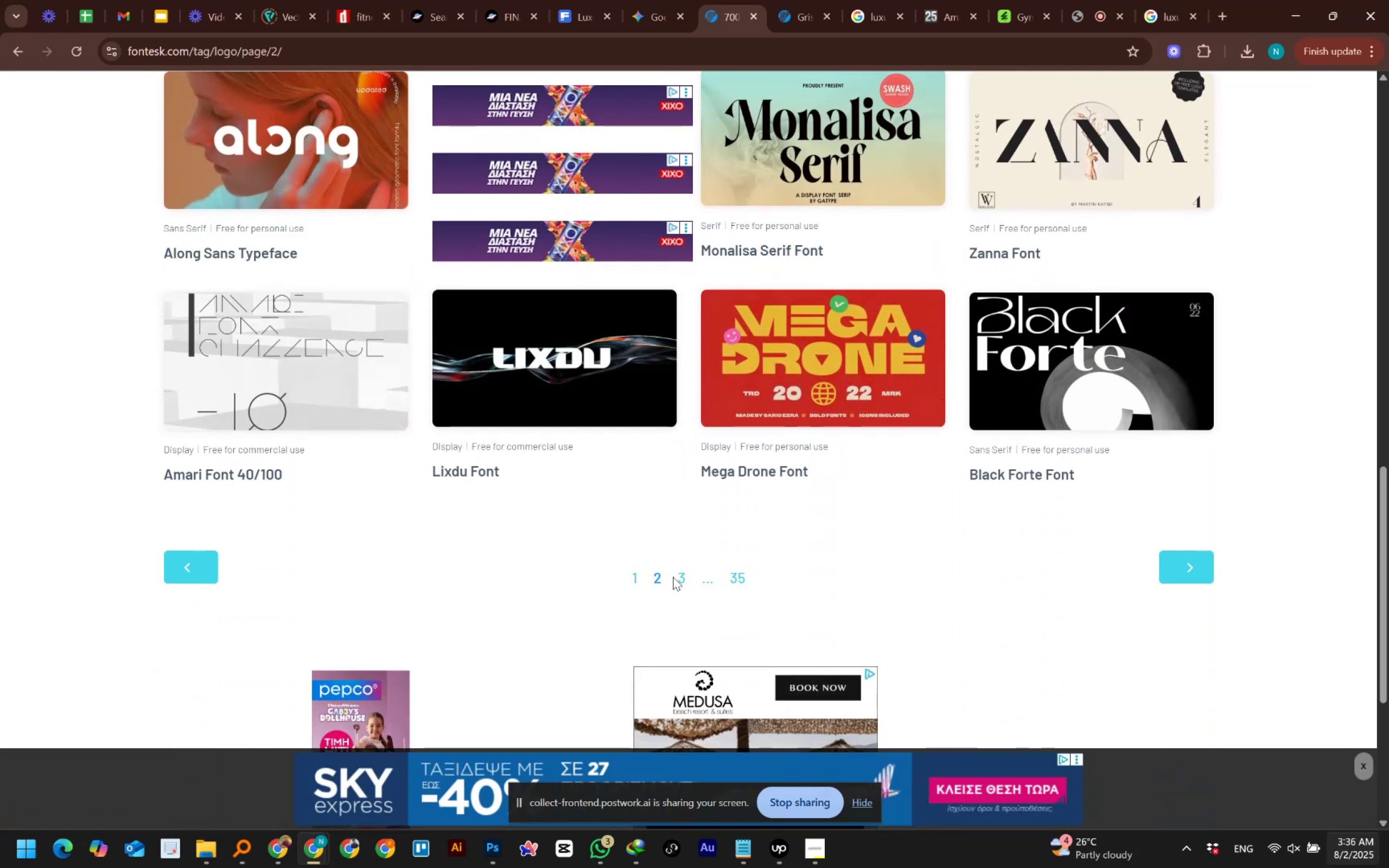 
left_click([679, 578])
 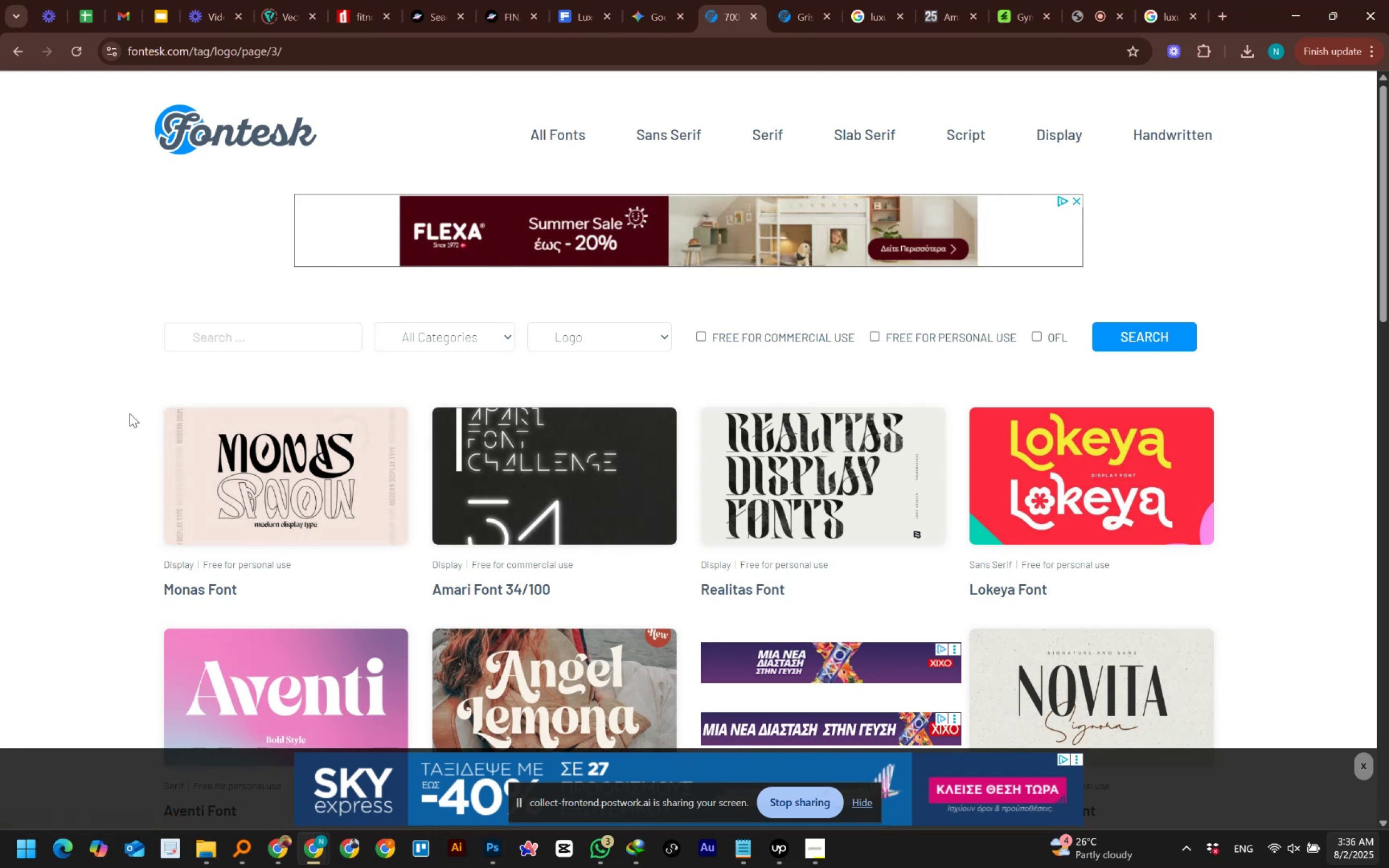 
wait(14.45)
 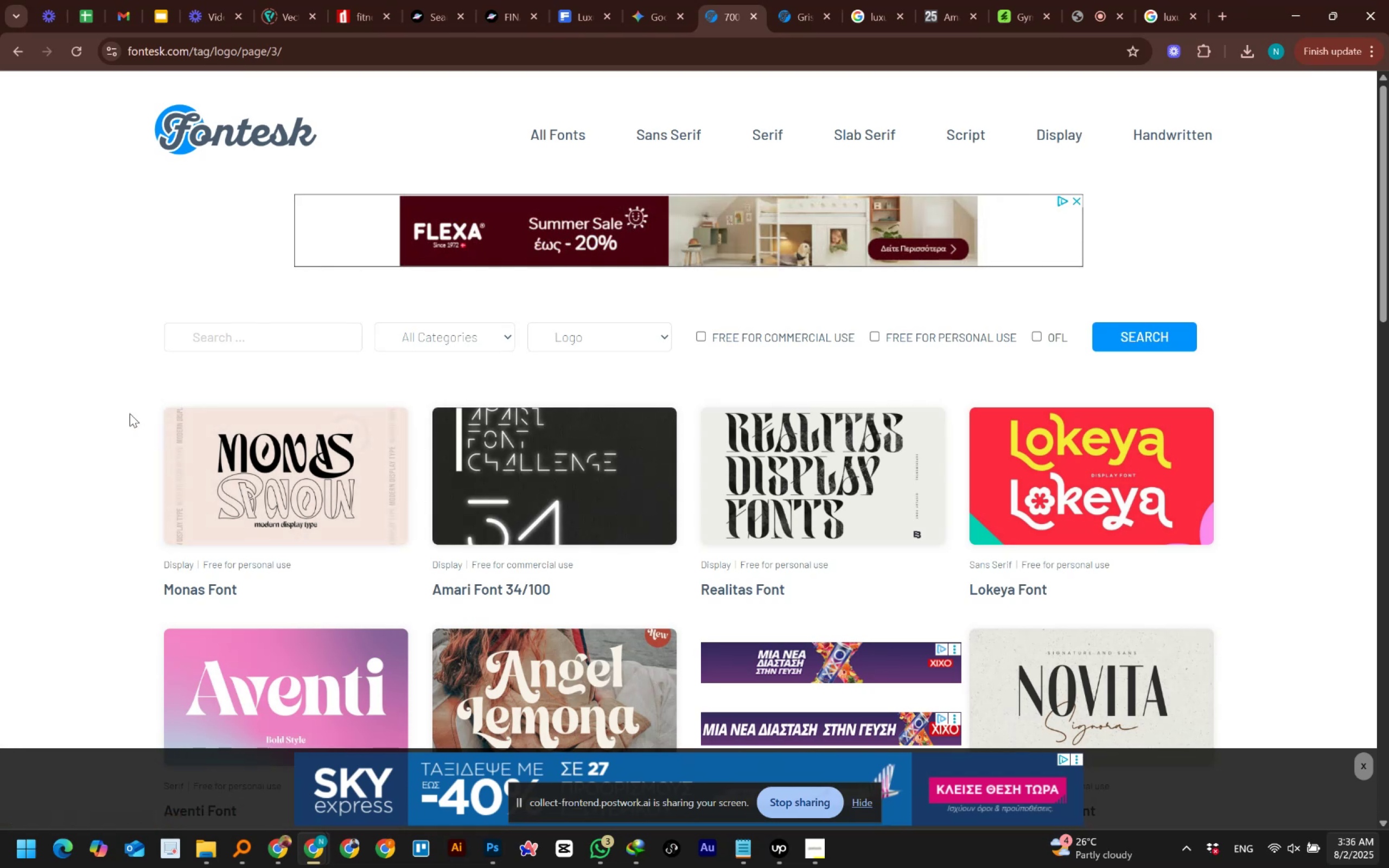 
scroll: coordinate [137, 419], scroll_direction: down, amount: 2.0
 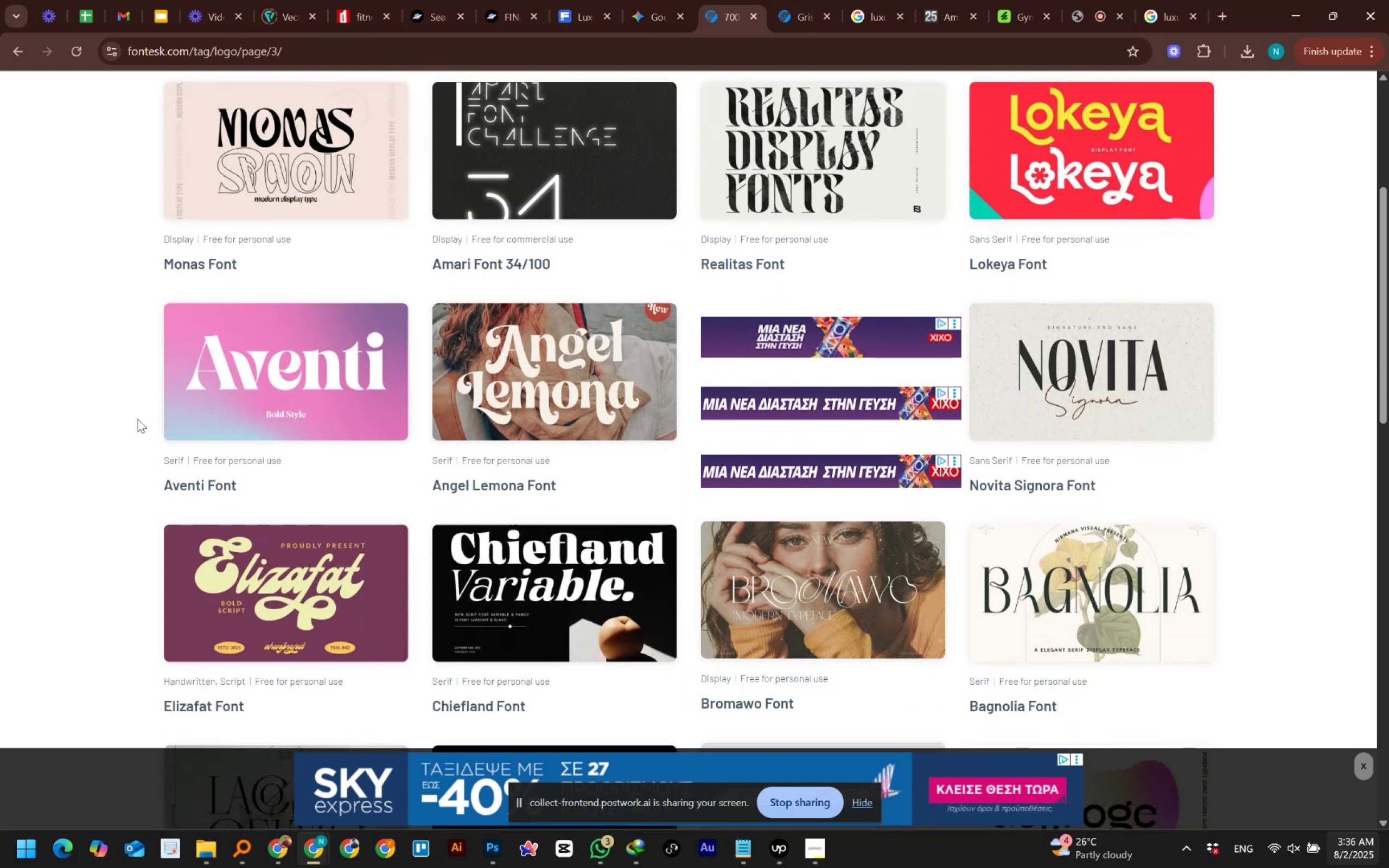 
wait(9.31)
 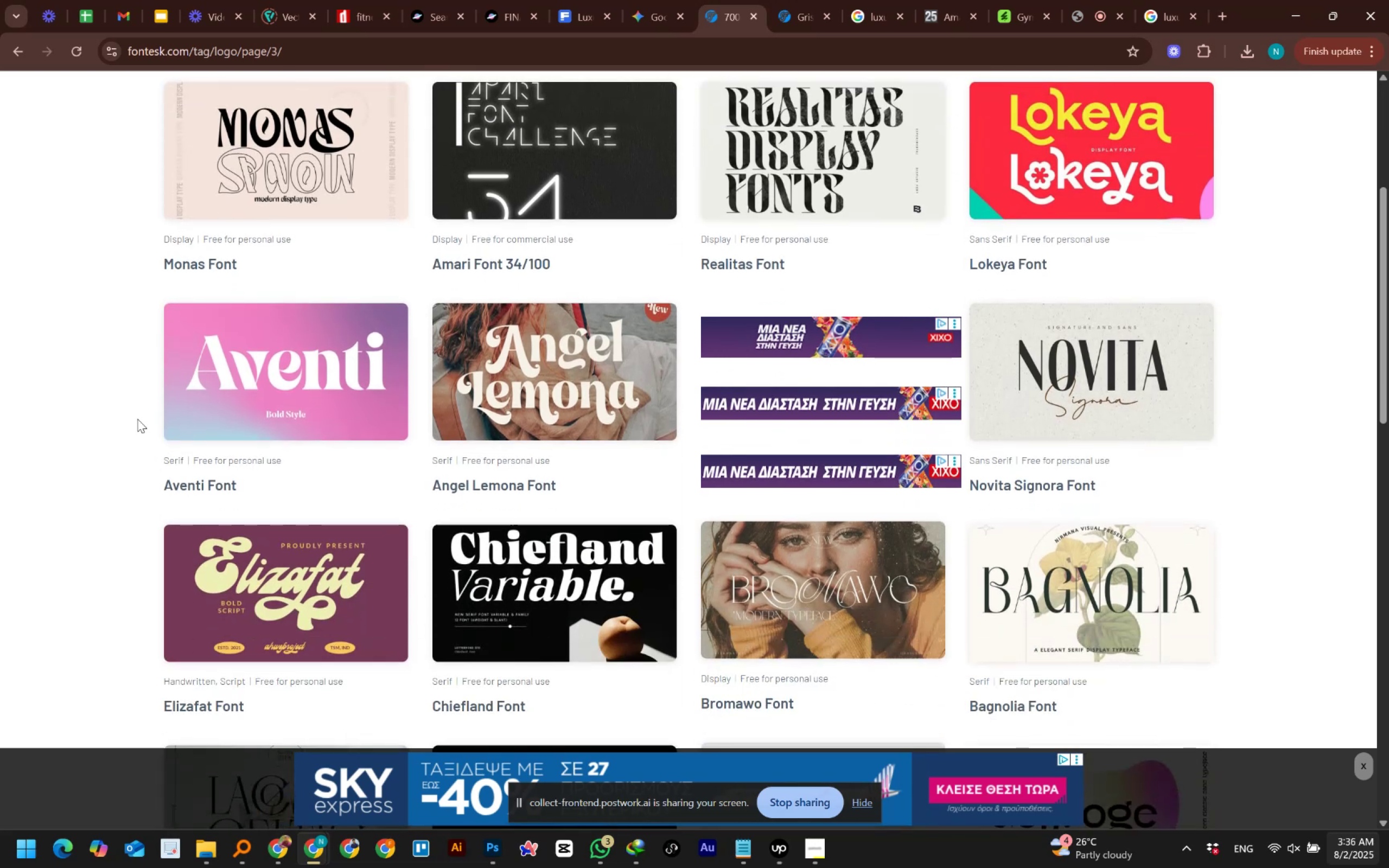 
middle_click([1070, 357])
 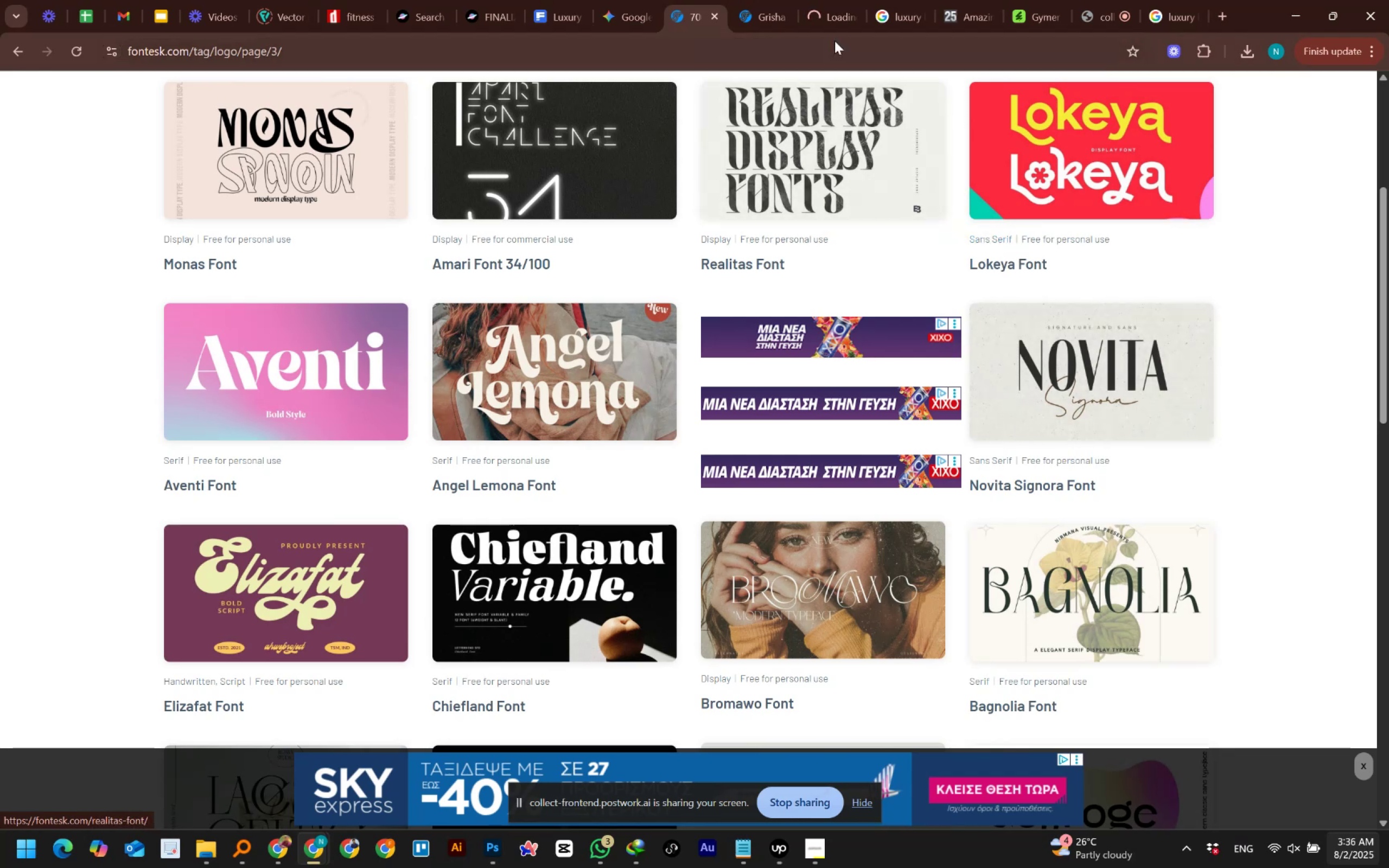 
left_click([832, 8])
 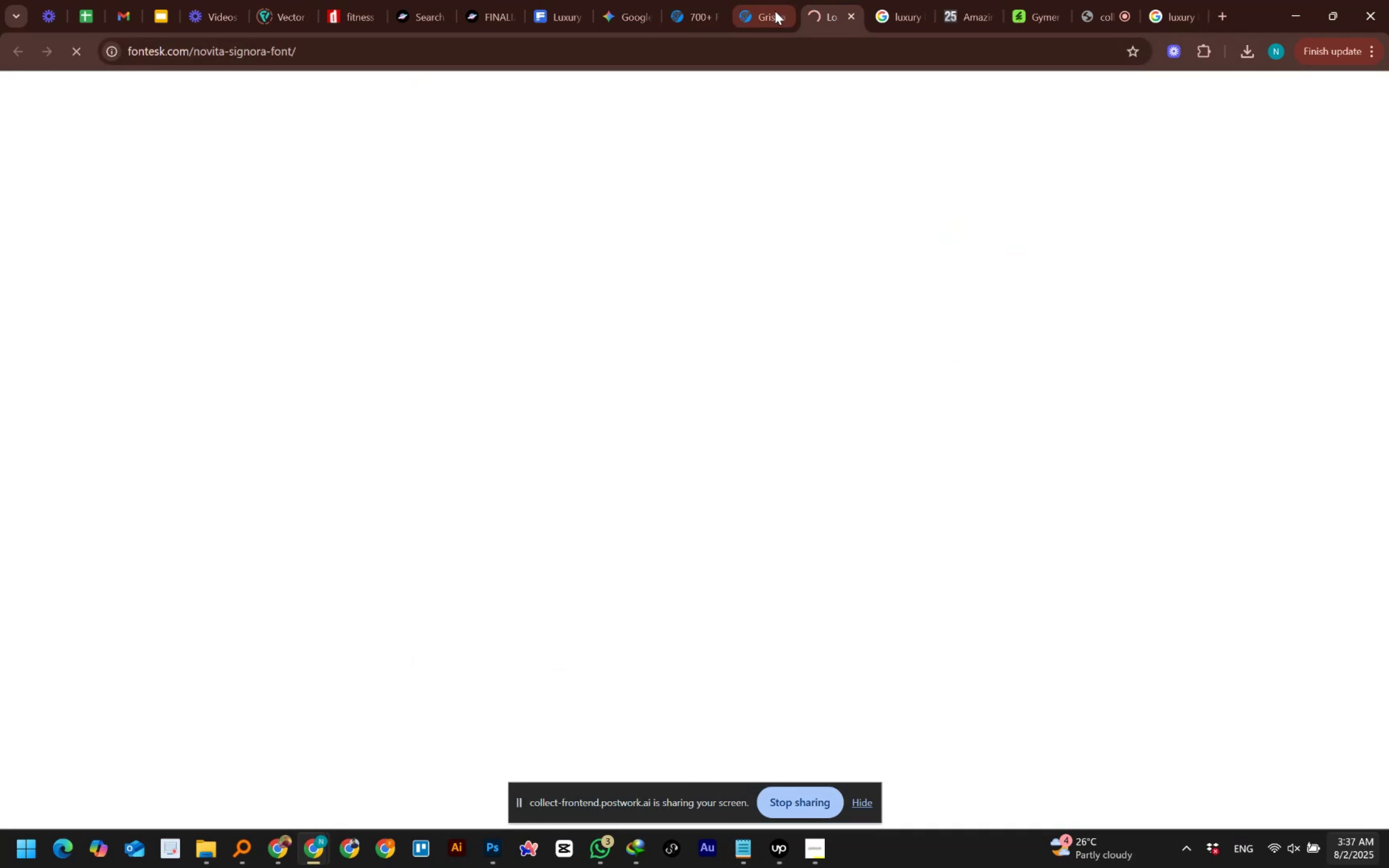 
left_click([773, 11])
 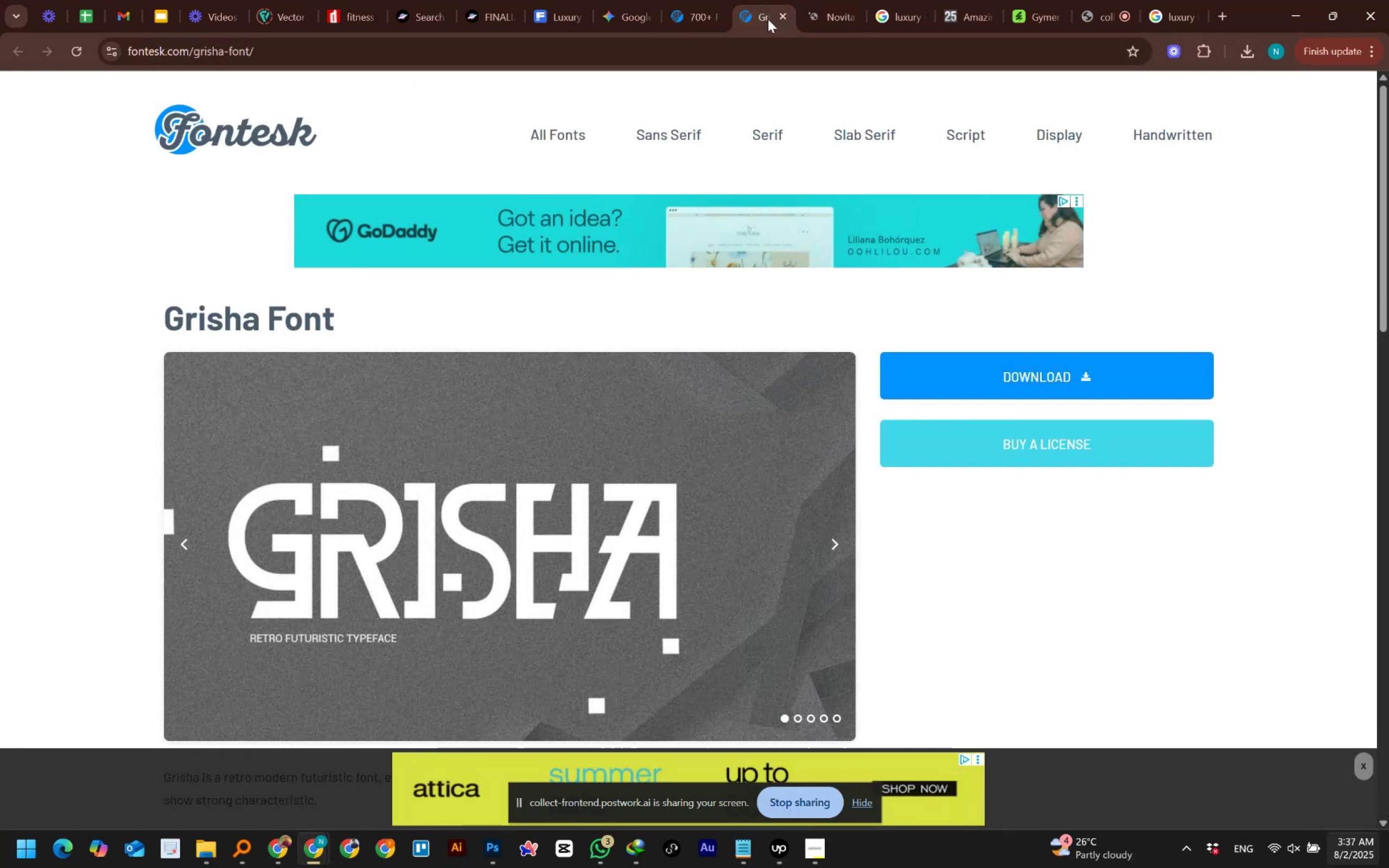 
left_click([813, 16])
 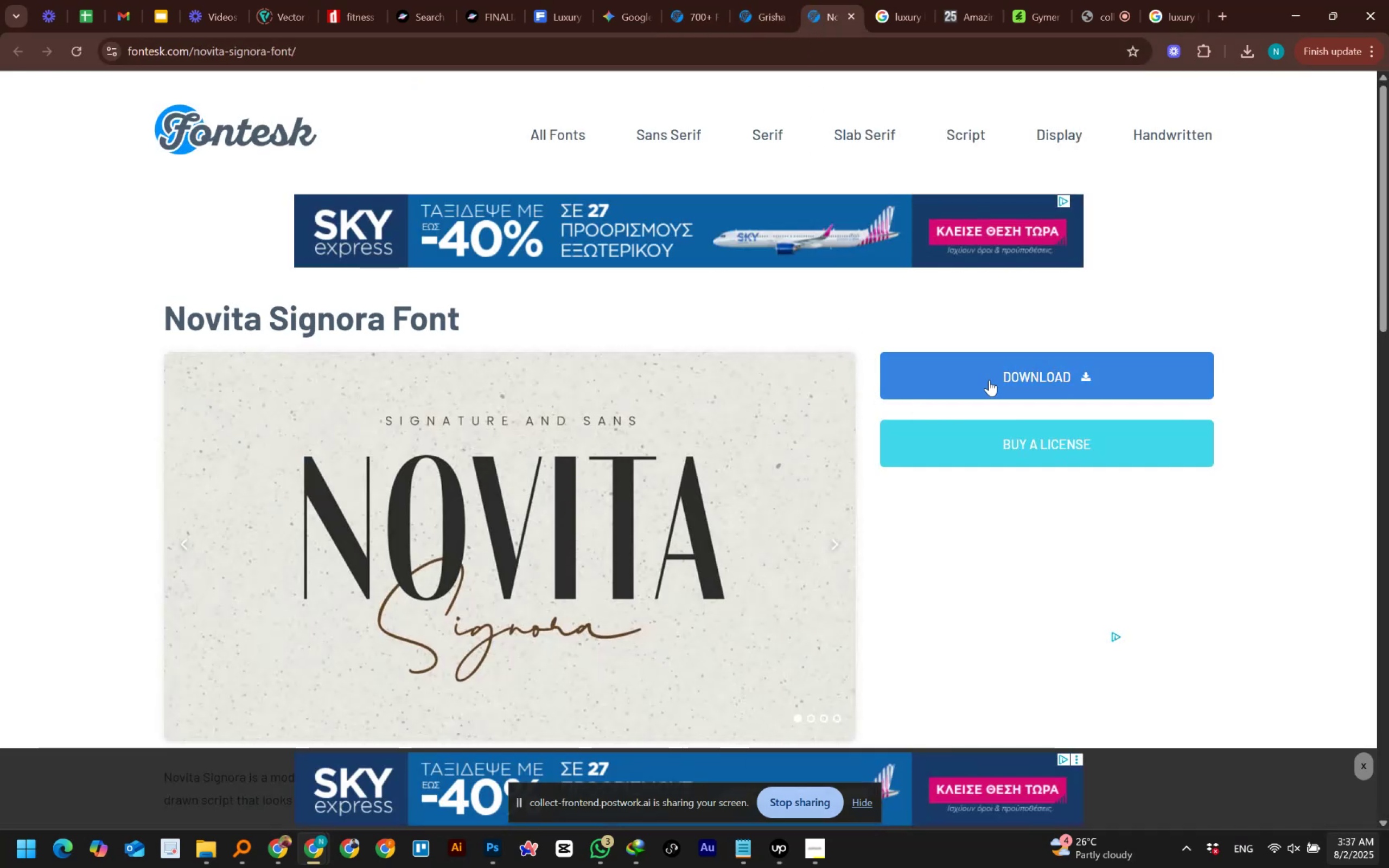 
left_click([1022, 374])
 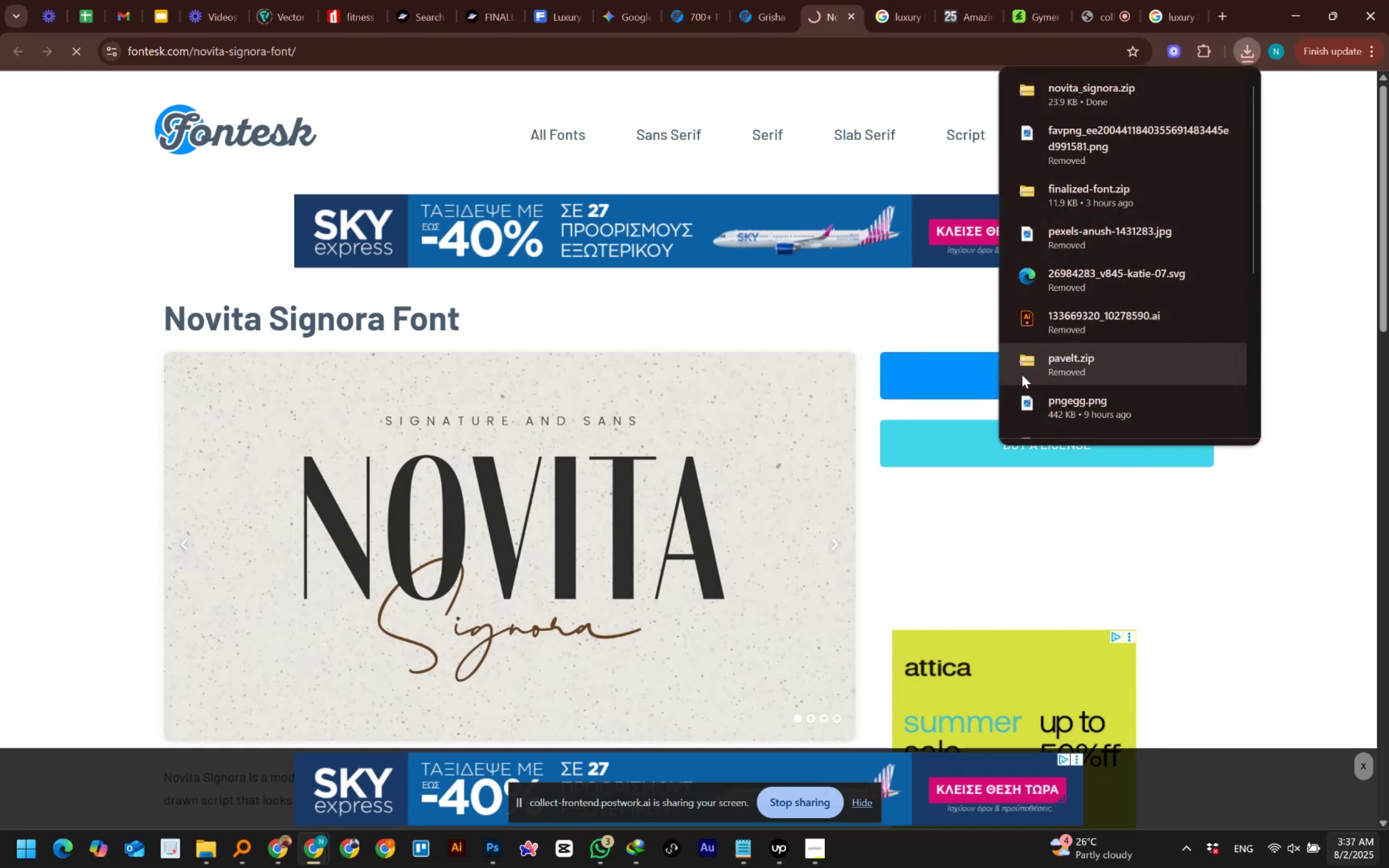 
wait(11.32)
 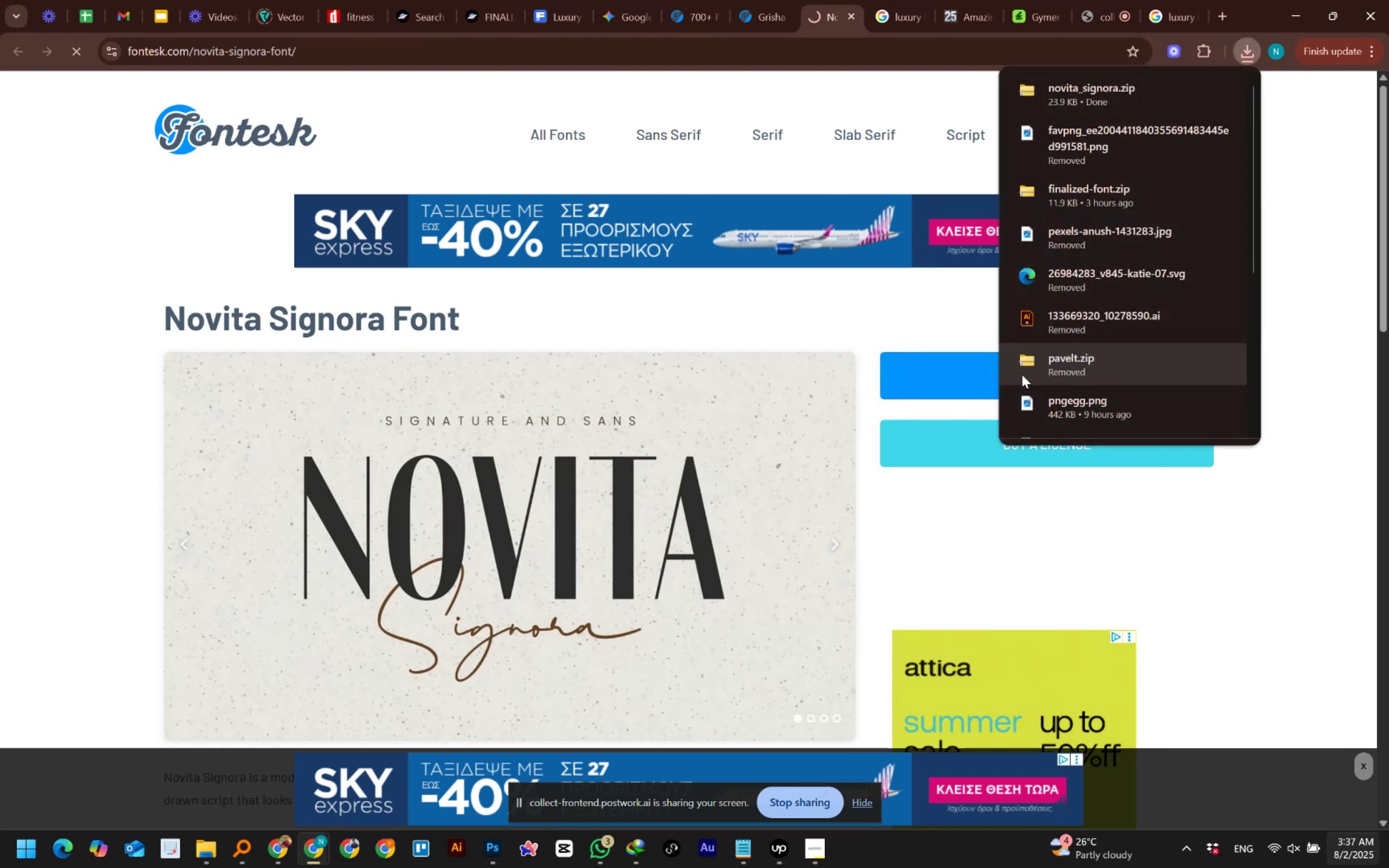 
left_click([1273, 492])
 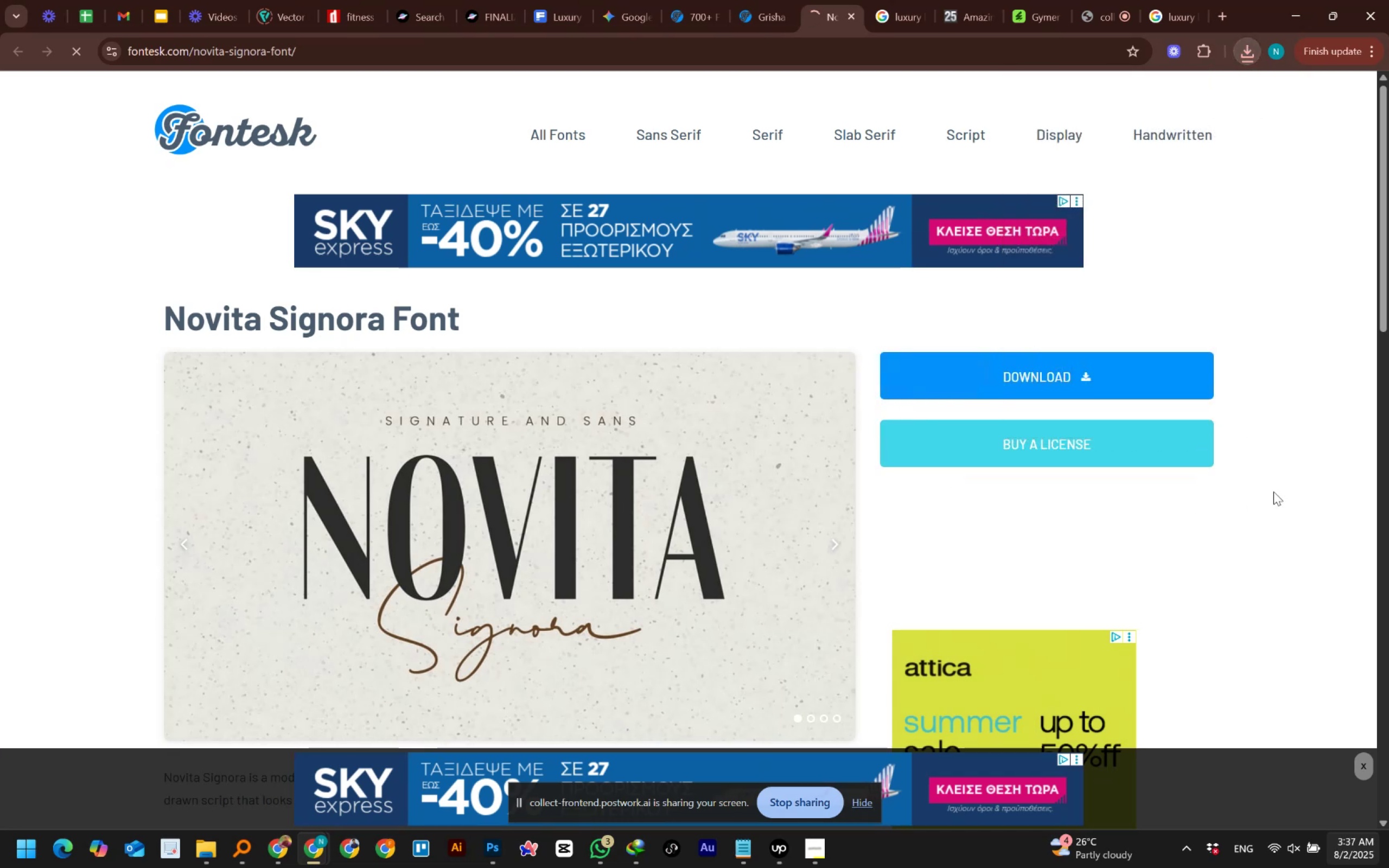 
scroll: coordinate [1273, 492], scroll_direction: down, amount: 3.0
 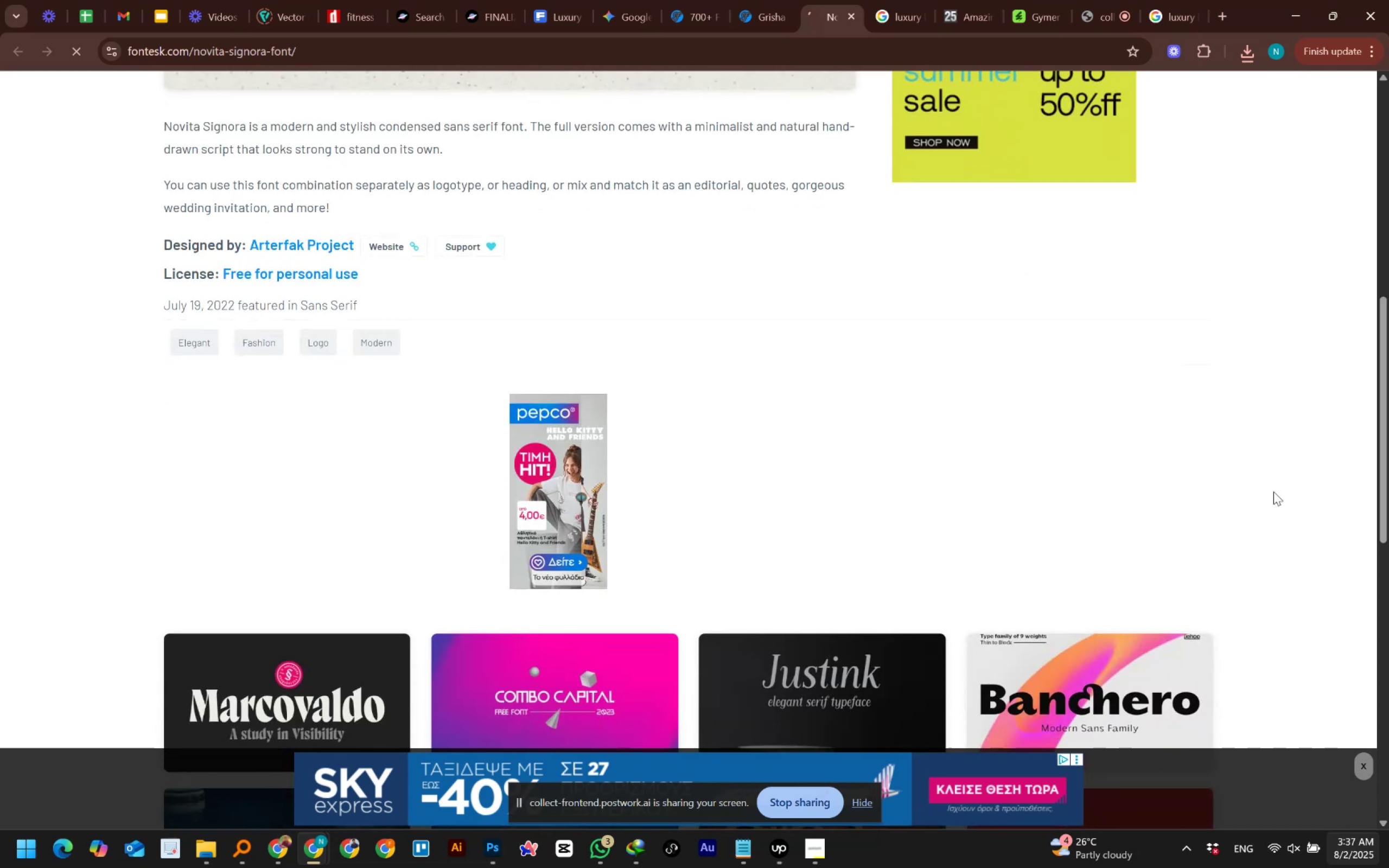 
scroll: coordinate [1273, 492], scroll_direction: up, amount: 8.0
 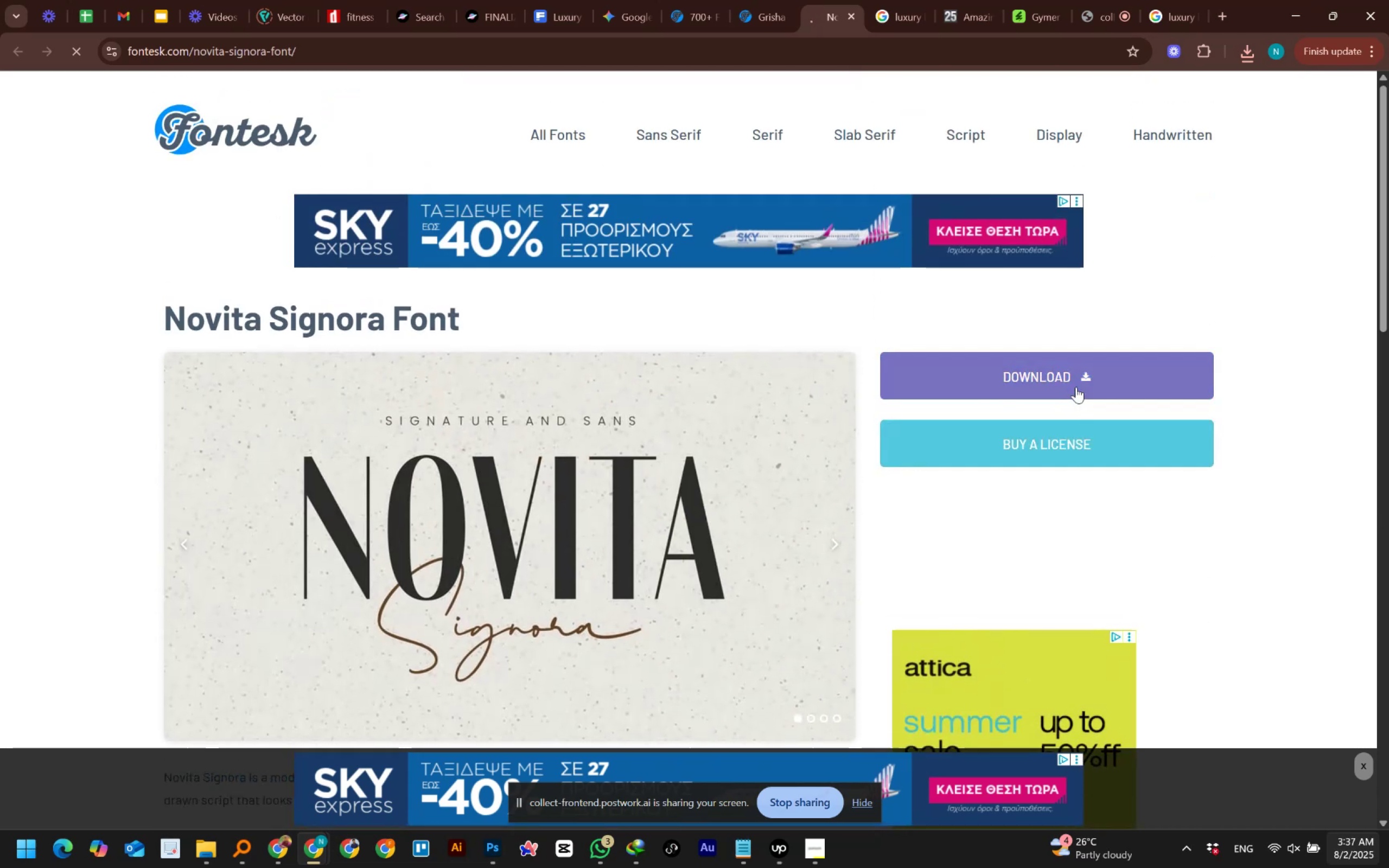 
left_click([1059, 377])
 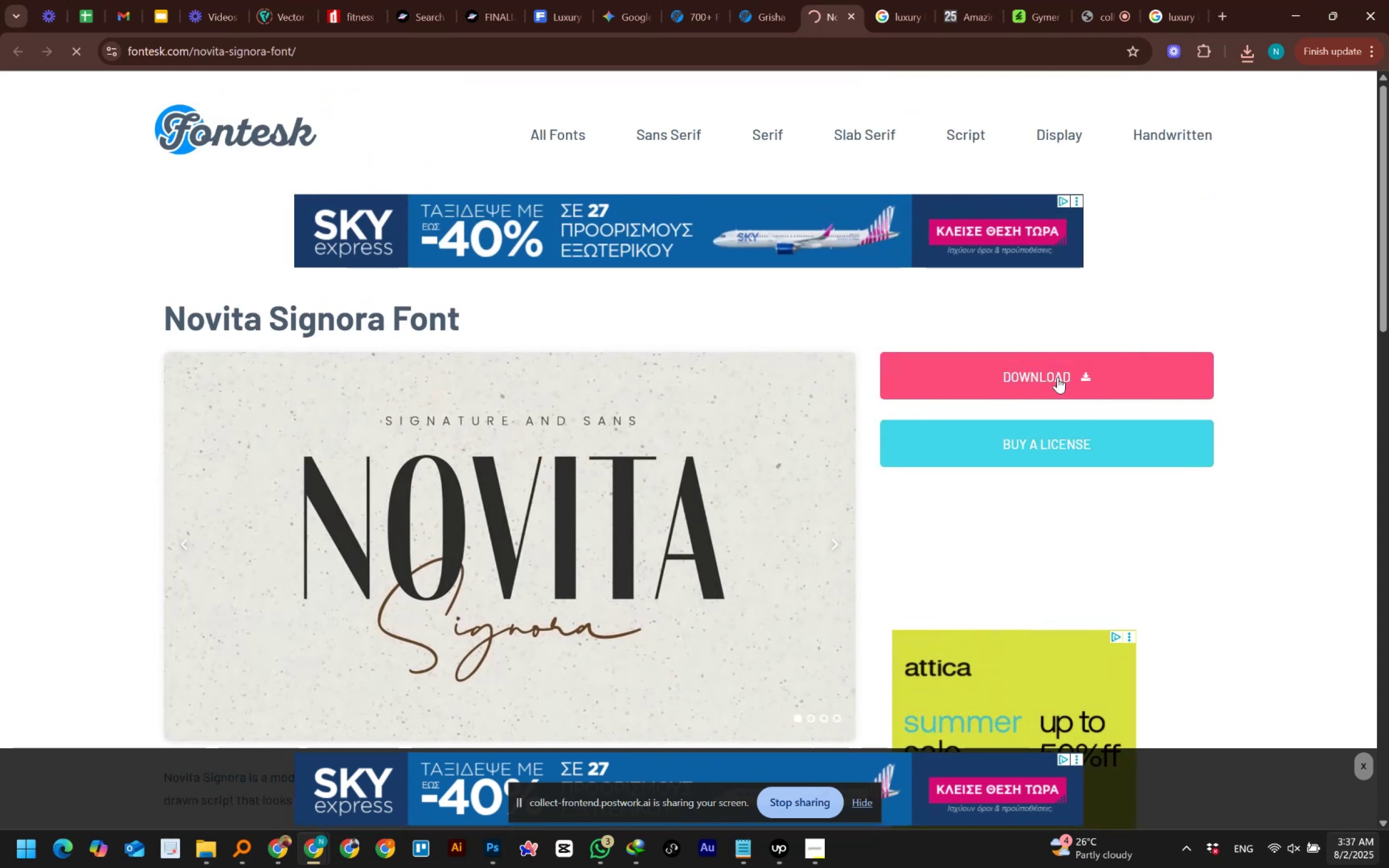 
mouse_move([1085, 363])
 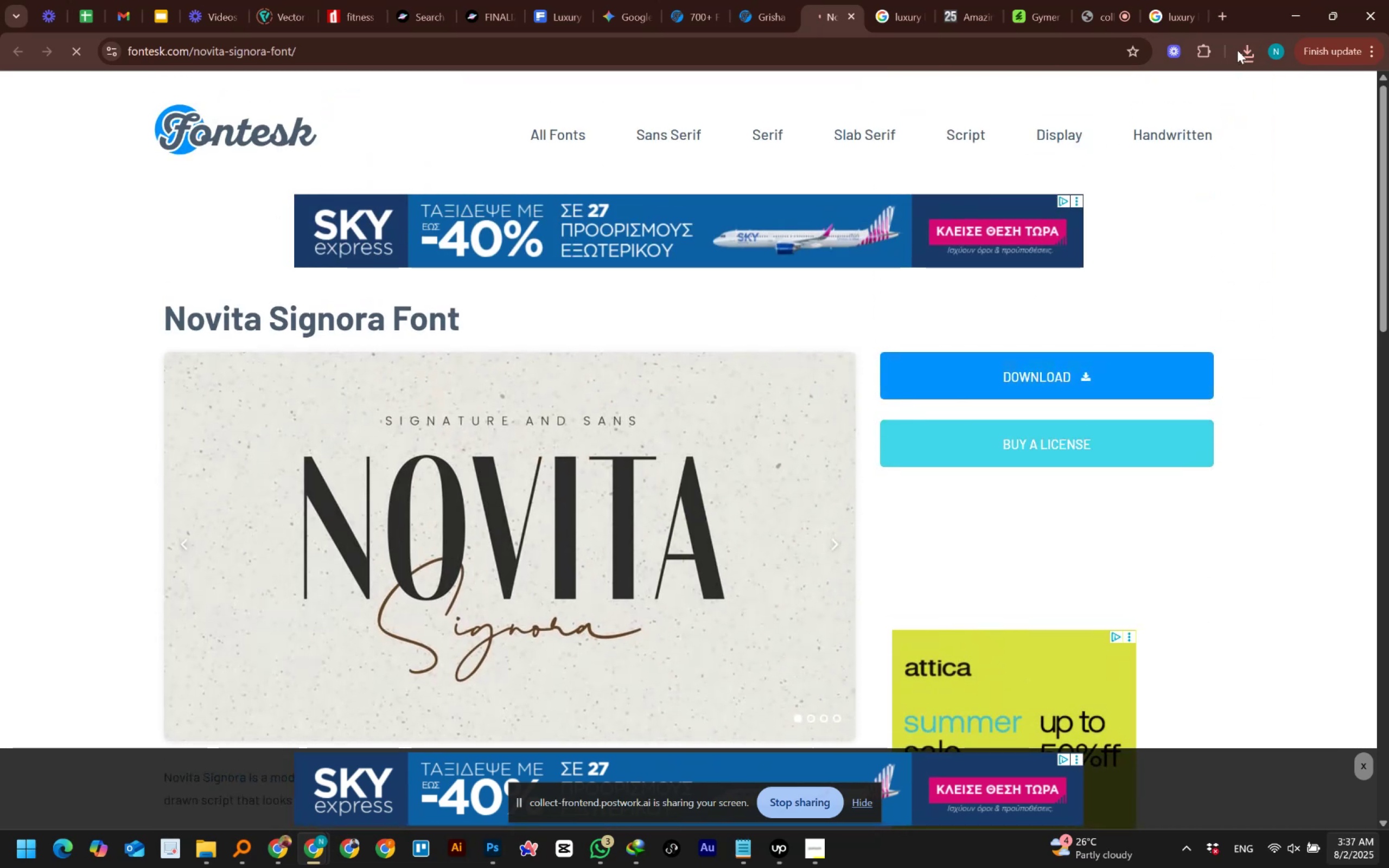 
left_click([1247, 54])
 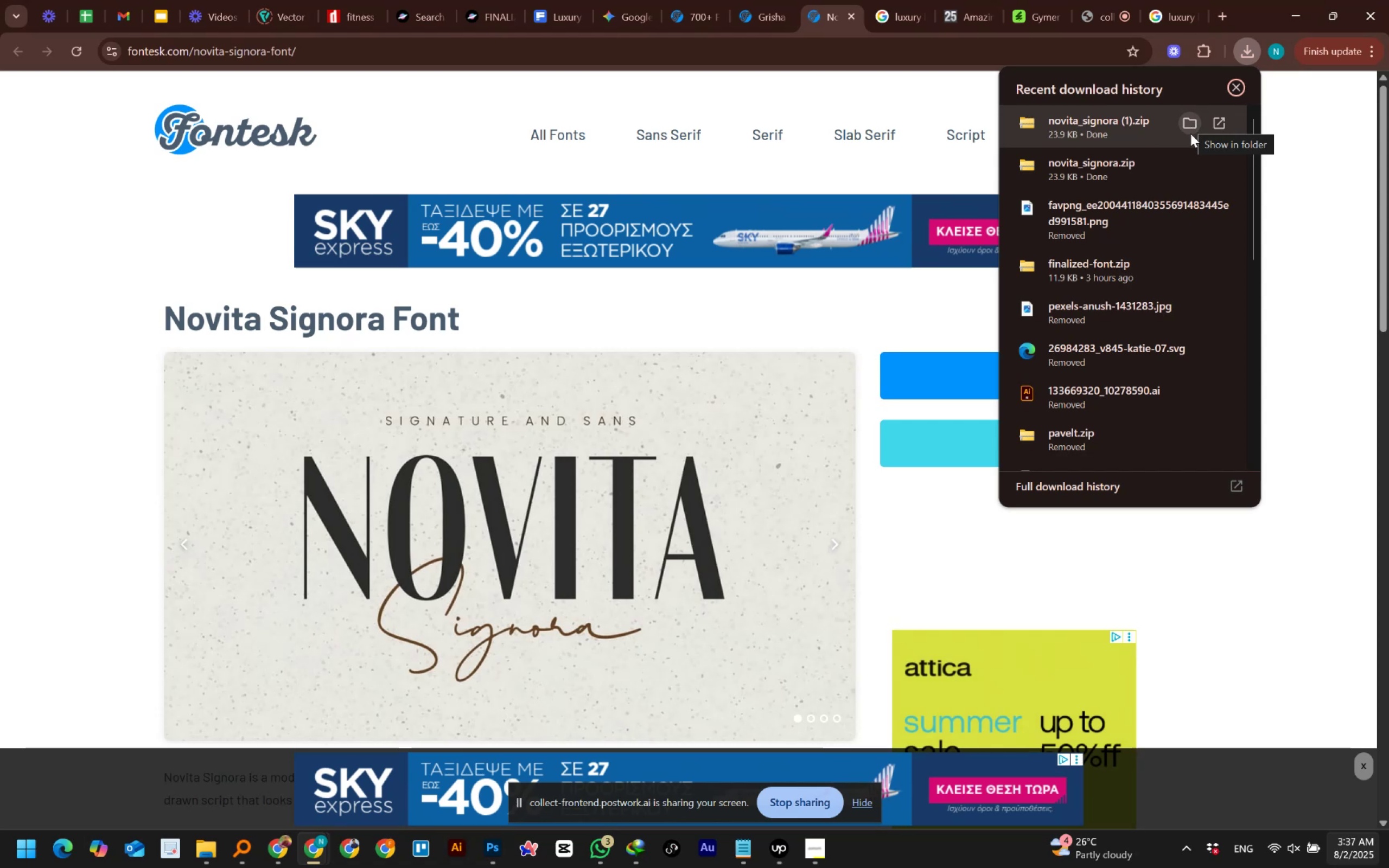 
left_click([1185, 163])
 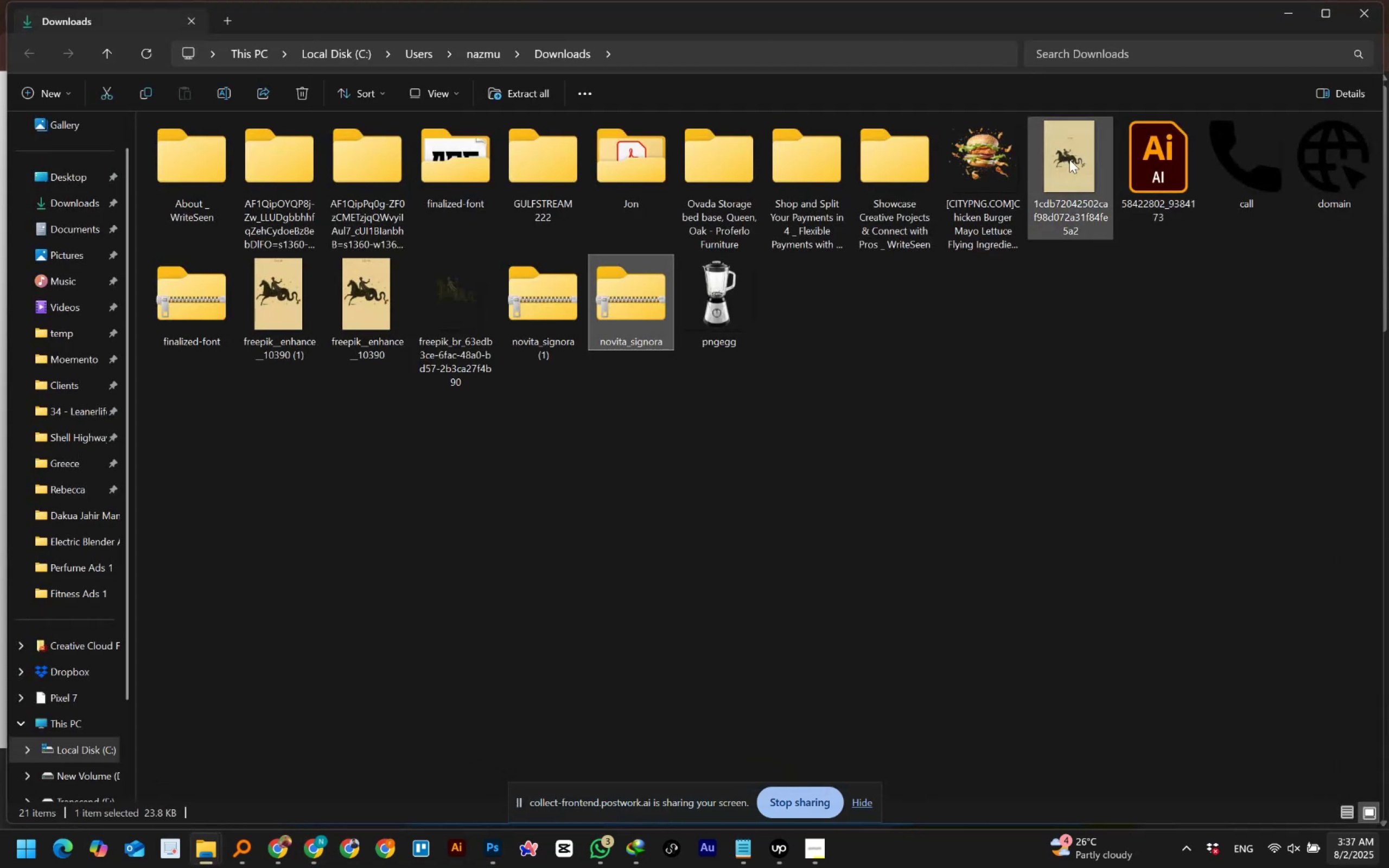 
left_click([520, 303])
 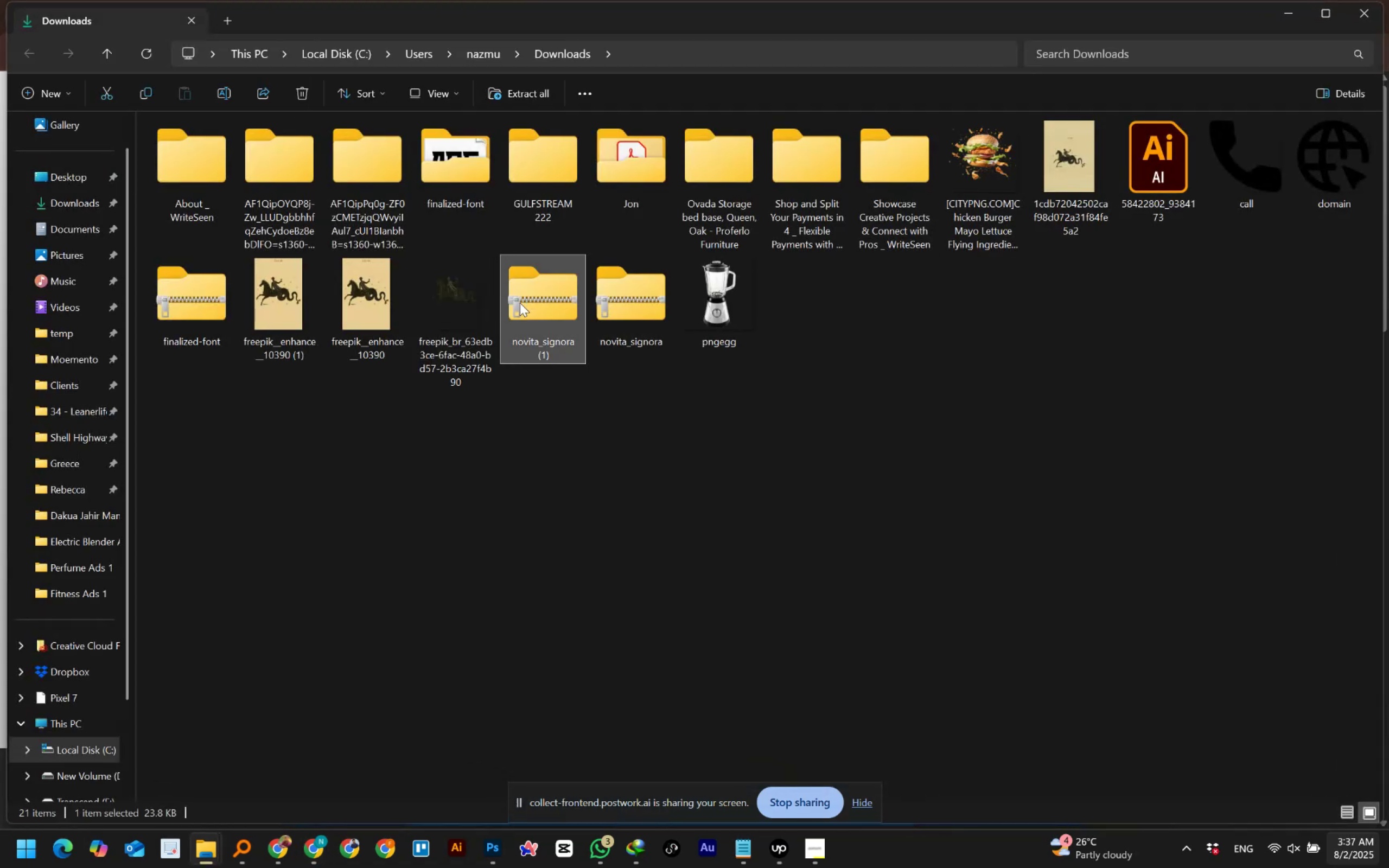 
key(Delete)
 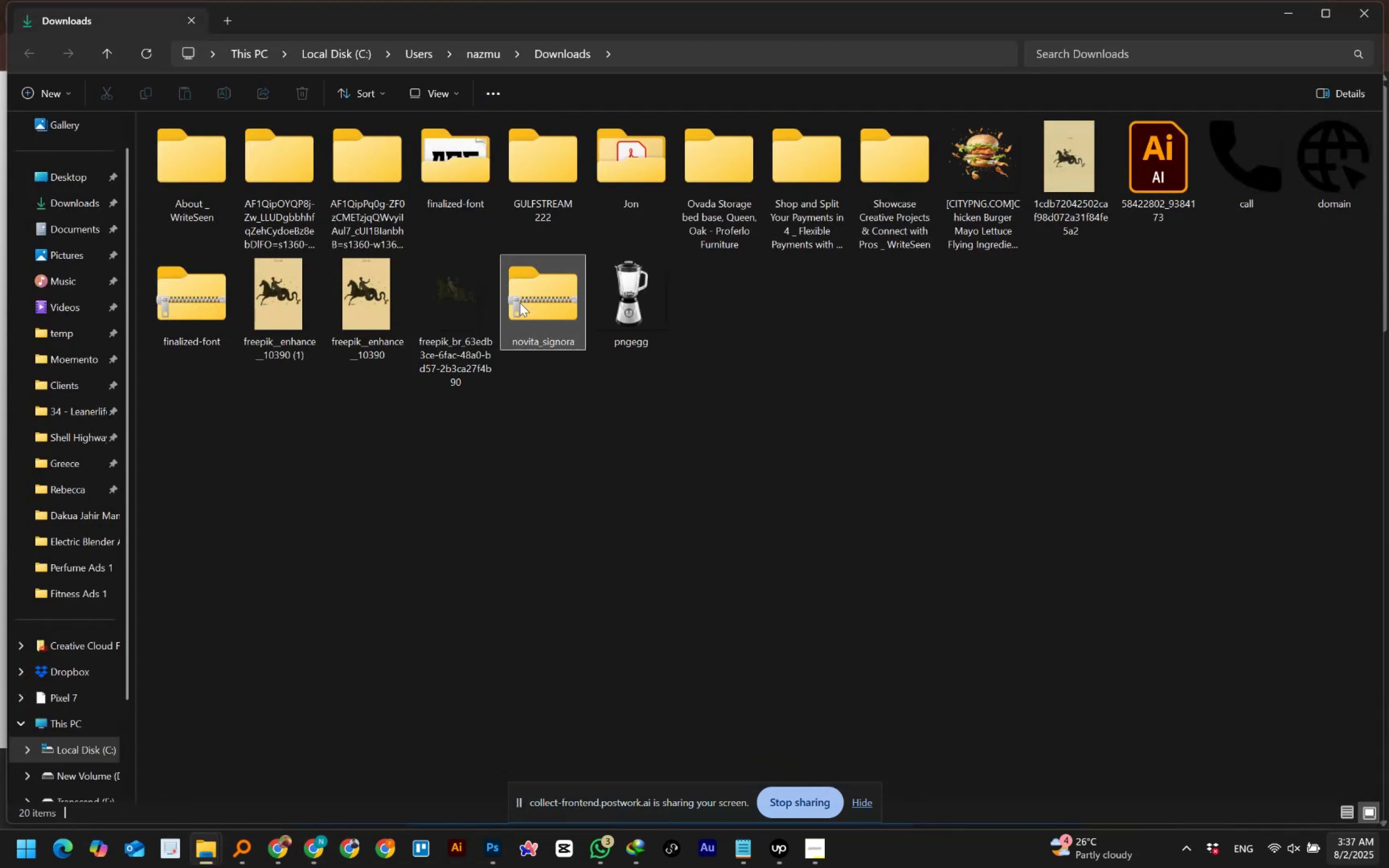 
left_click([520, 303])
 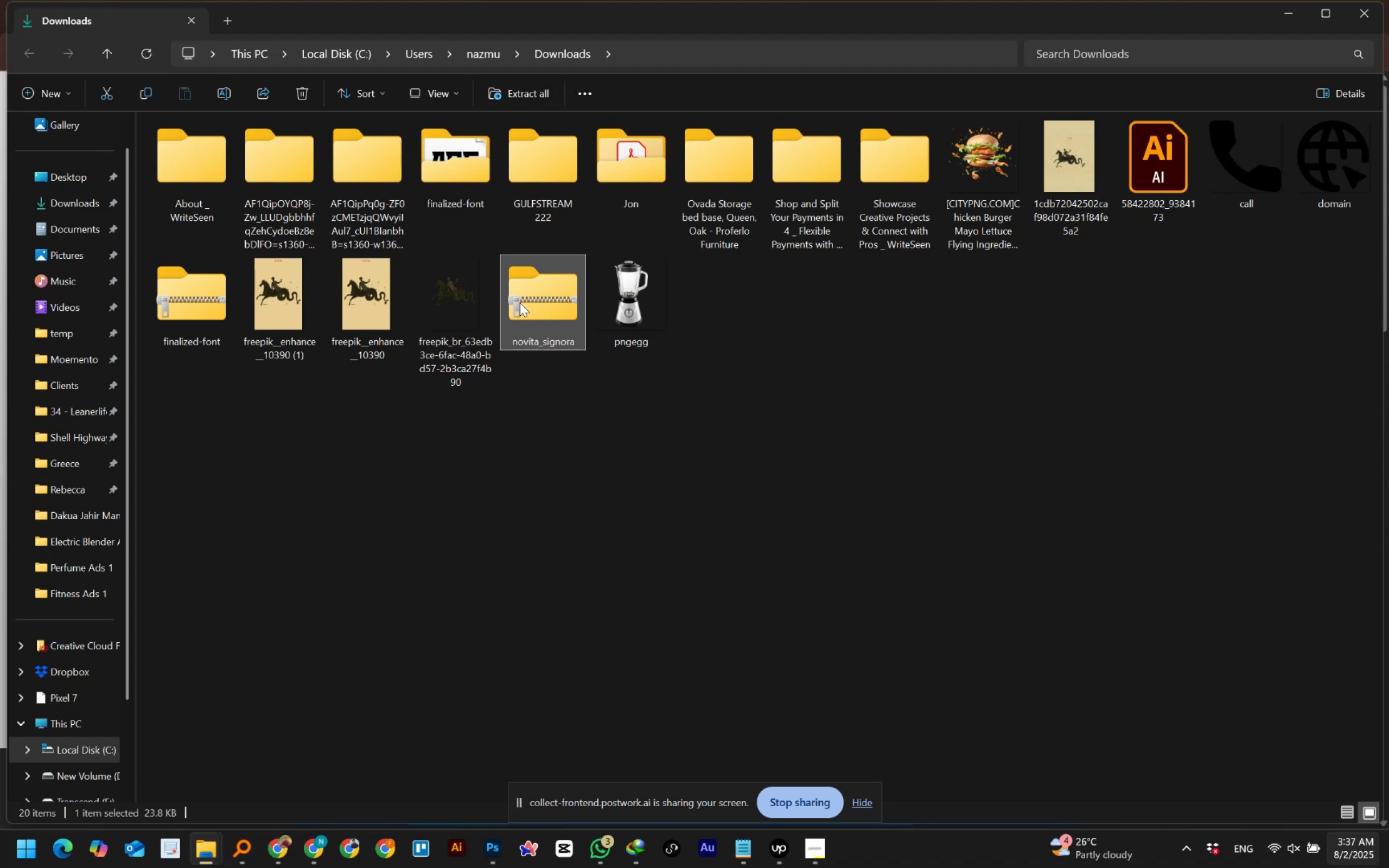 
wait(14.09)
 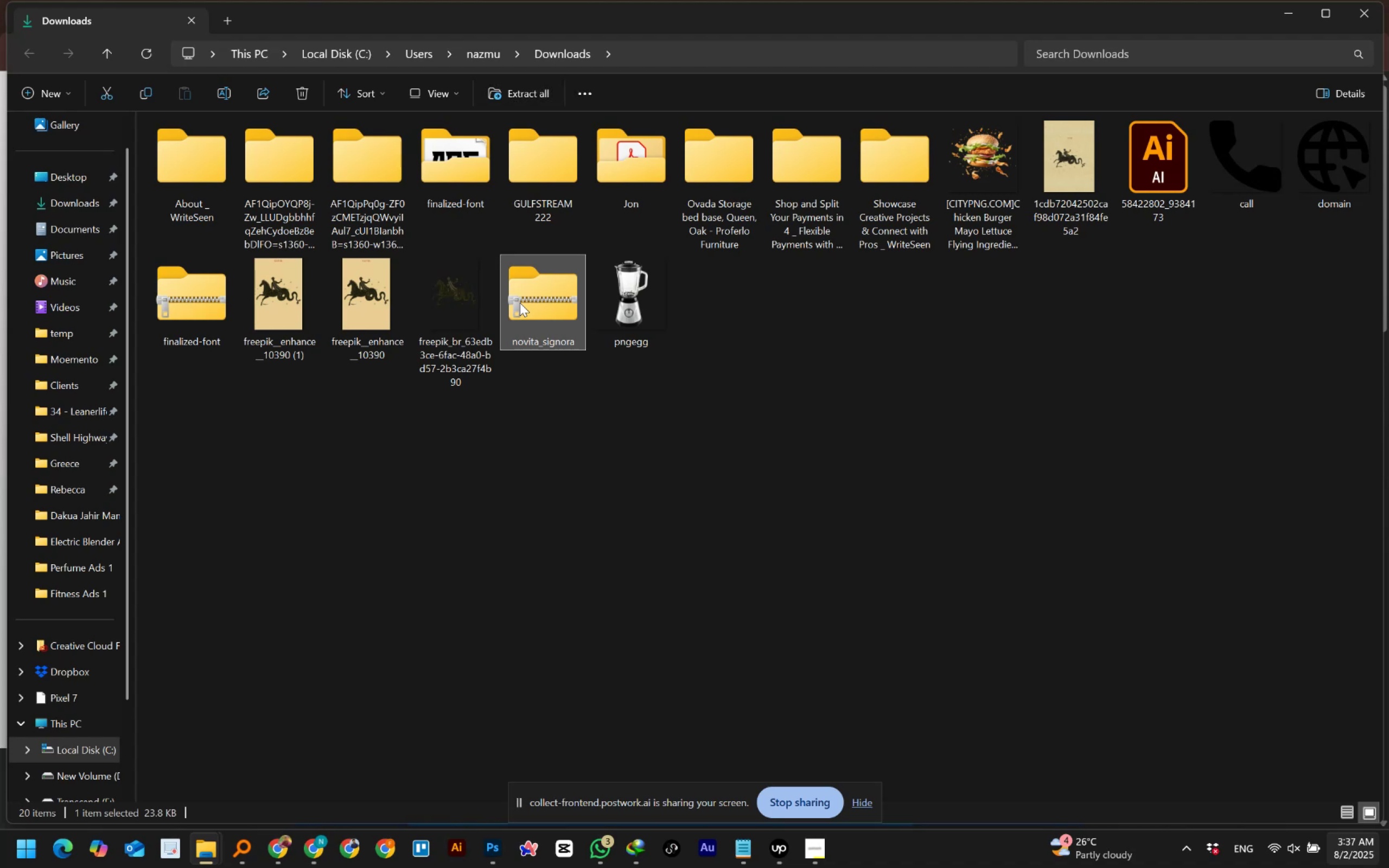 
left_click([552, 297])
 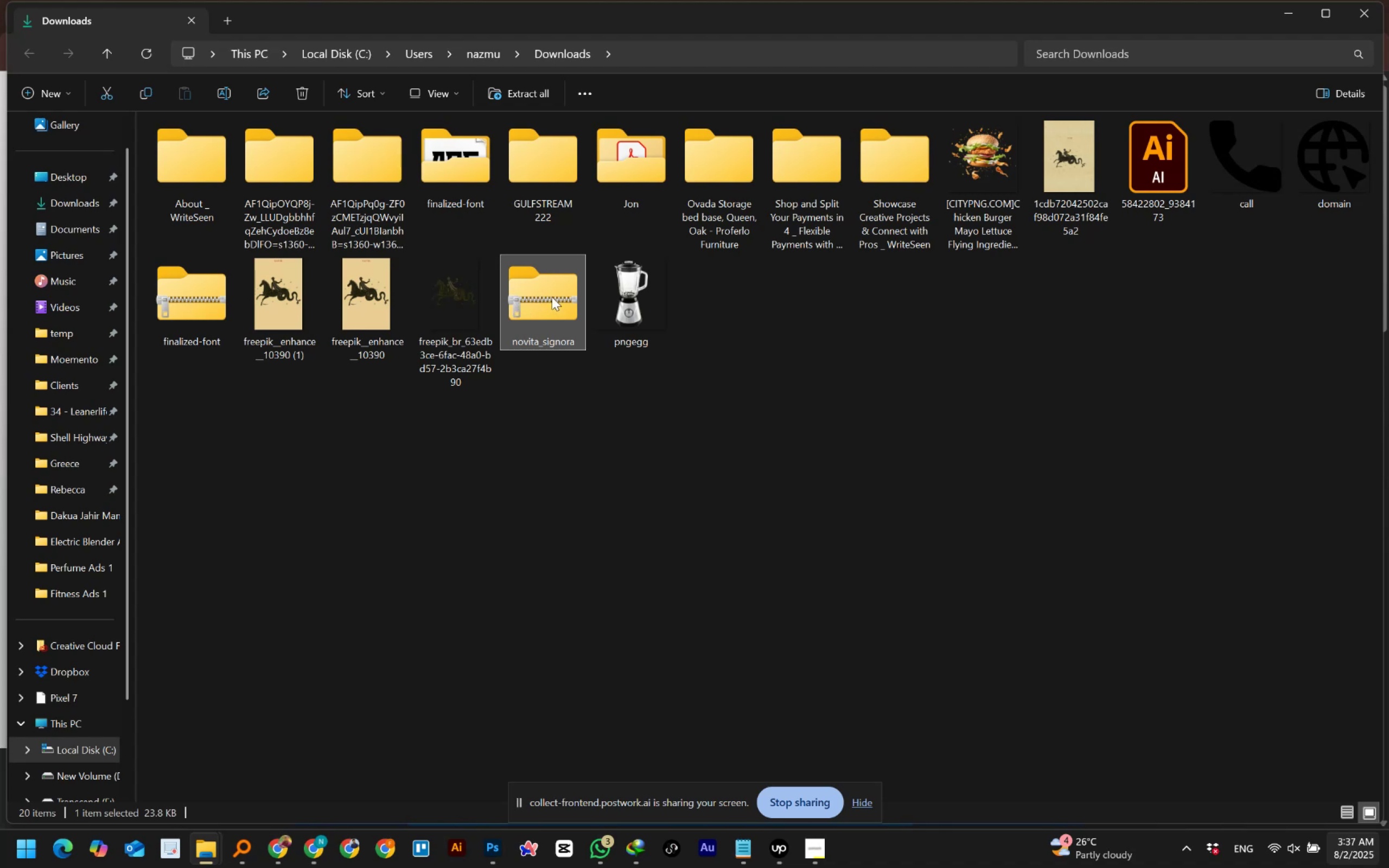 
right_click([552, 297])
 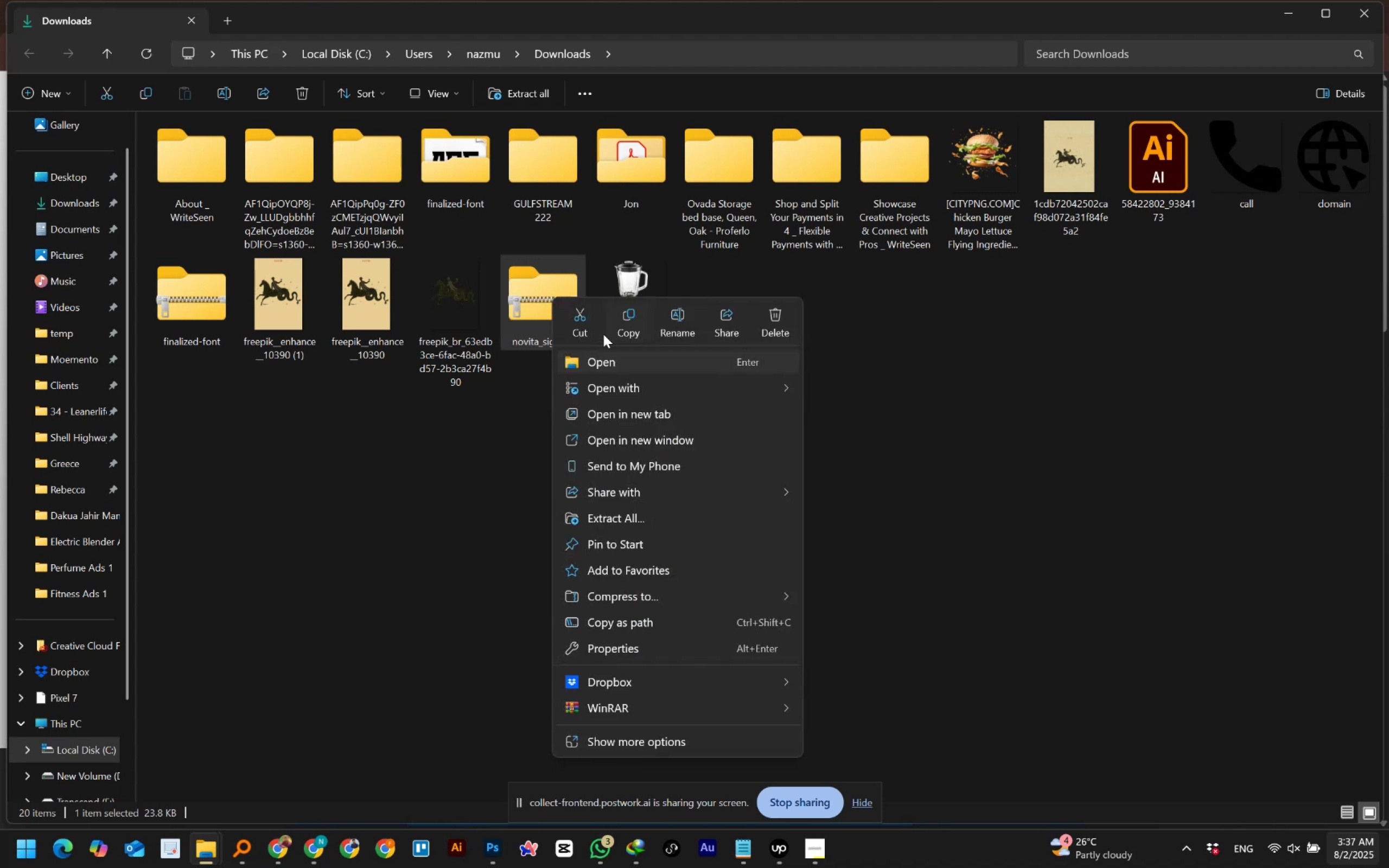 
left_click([587, 317])
 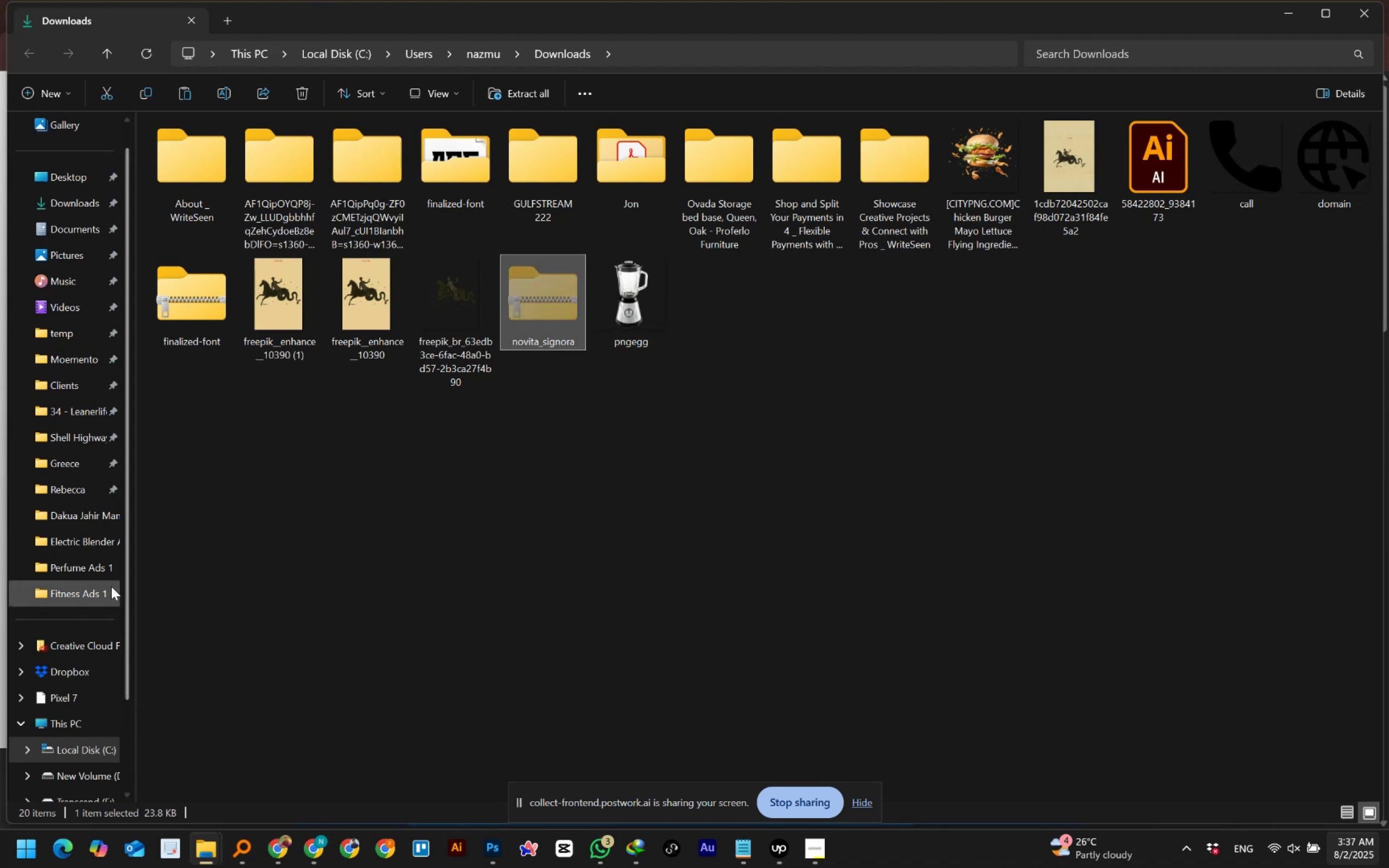 
left_click([88, 599])
 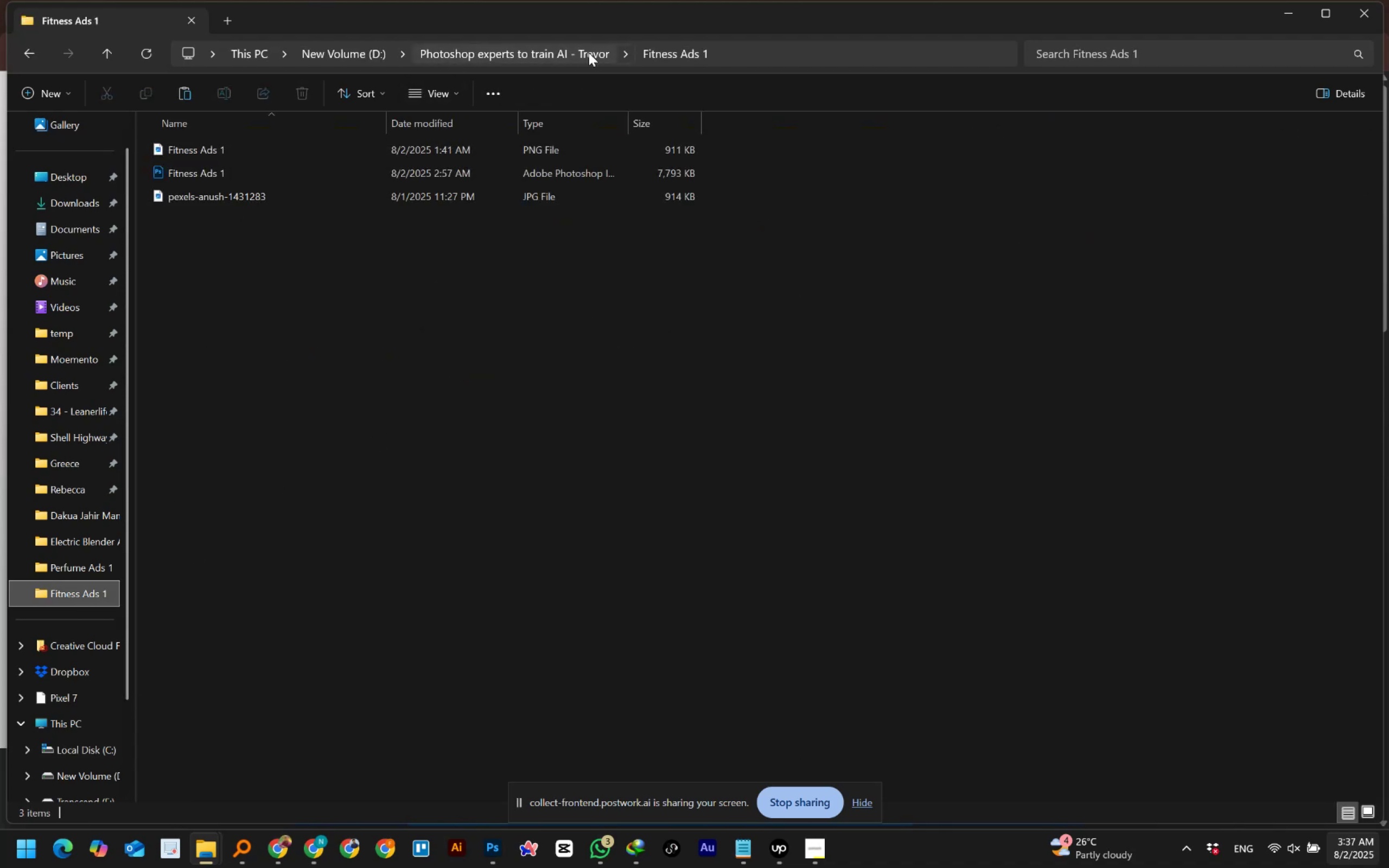 
left_click([589, 53])
 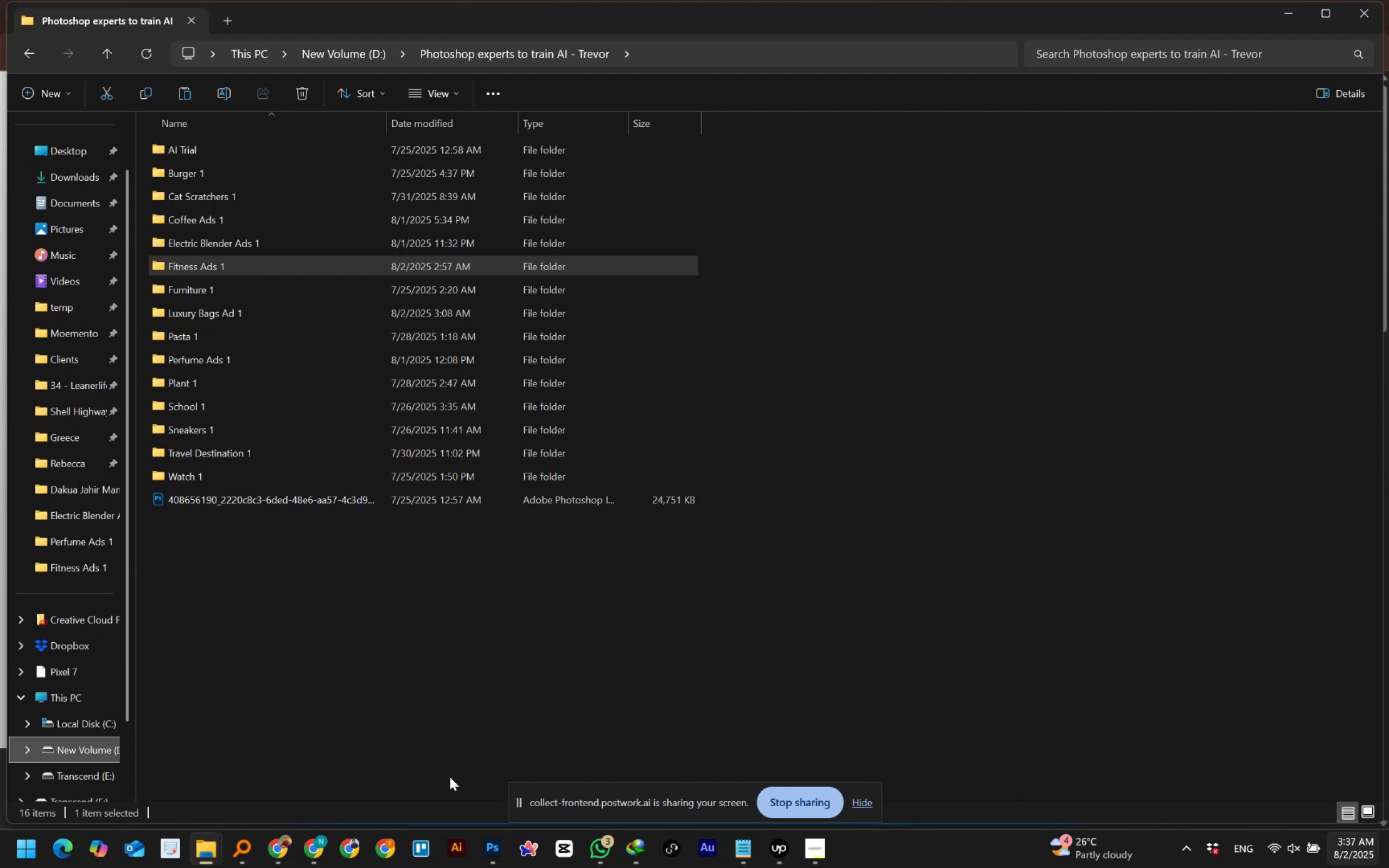 